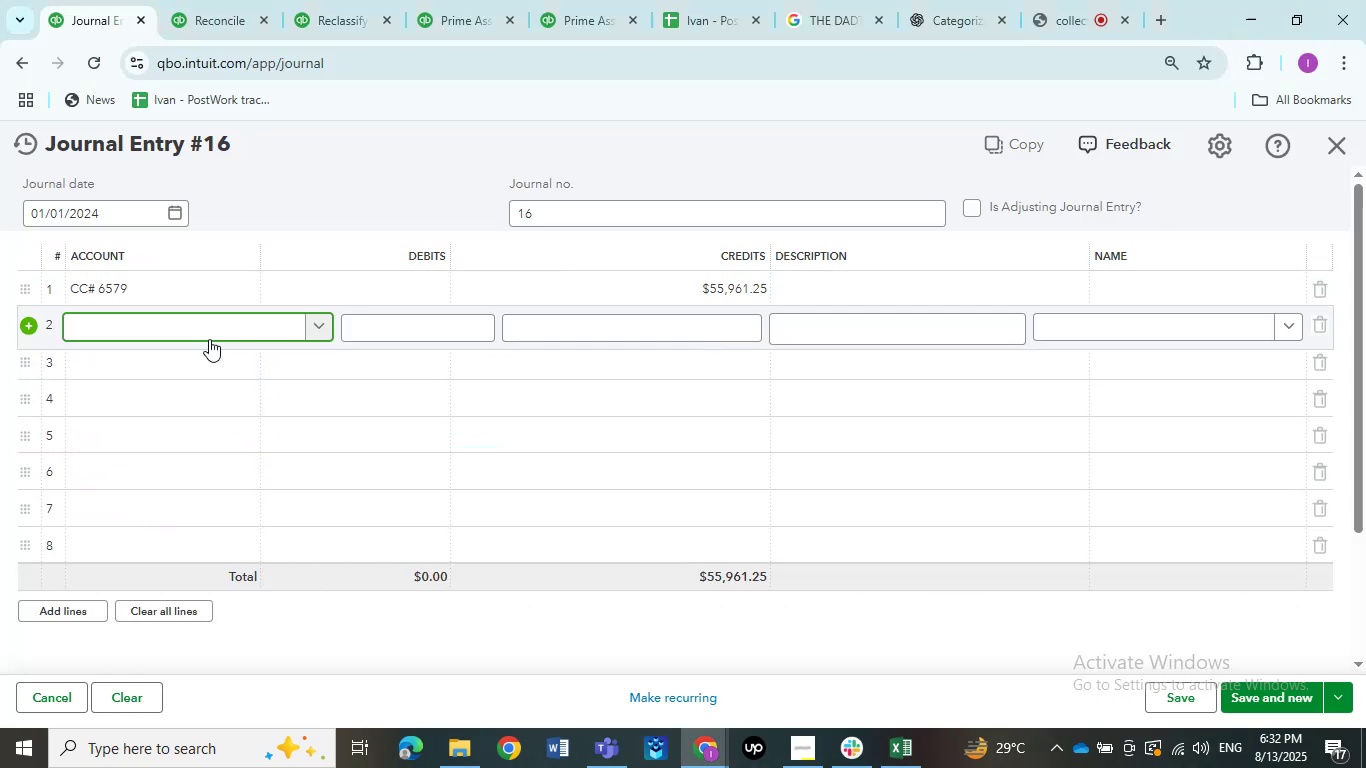 
type(op)
 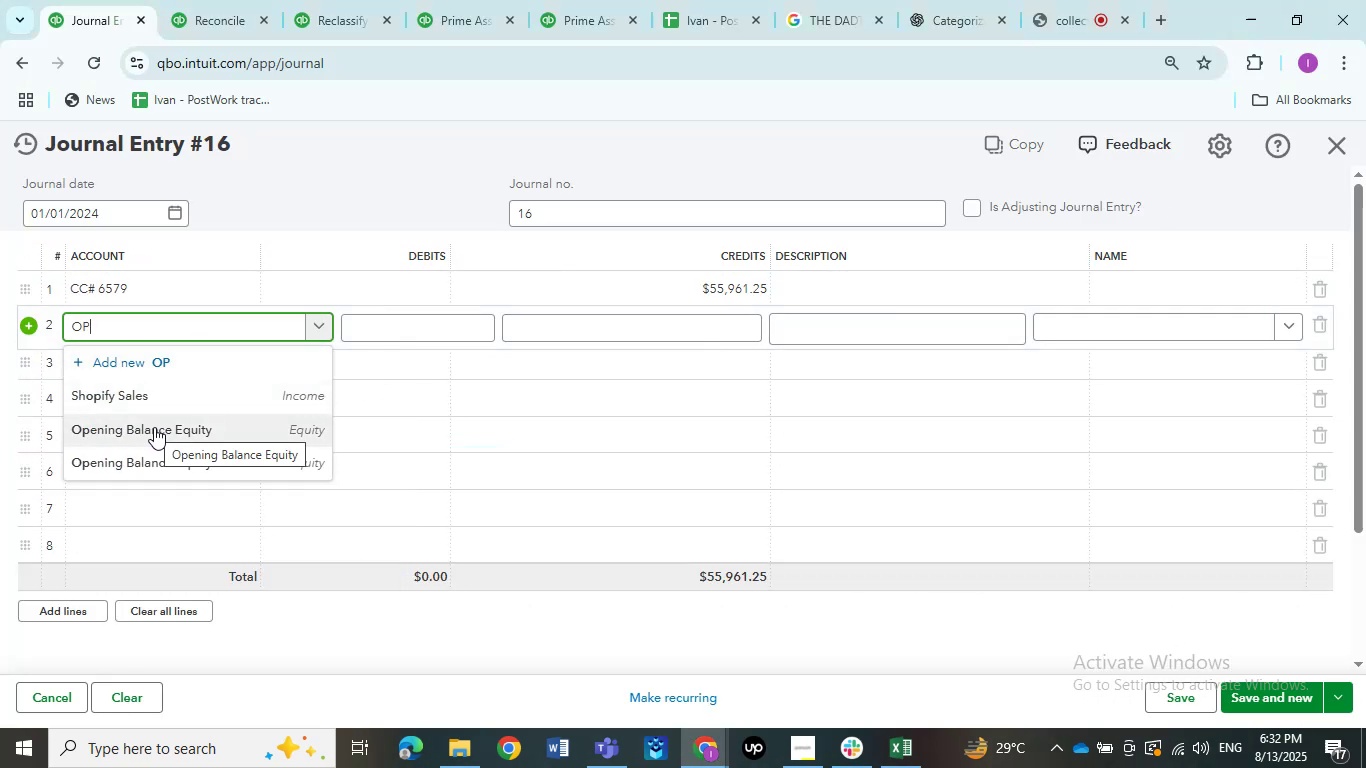 
left_click([154, 427])
 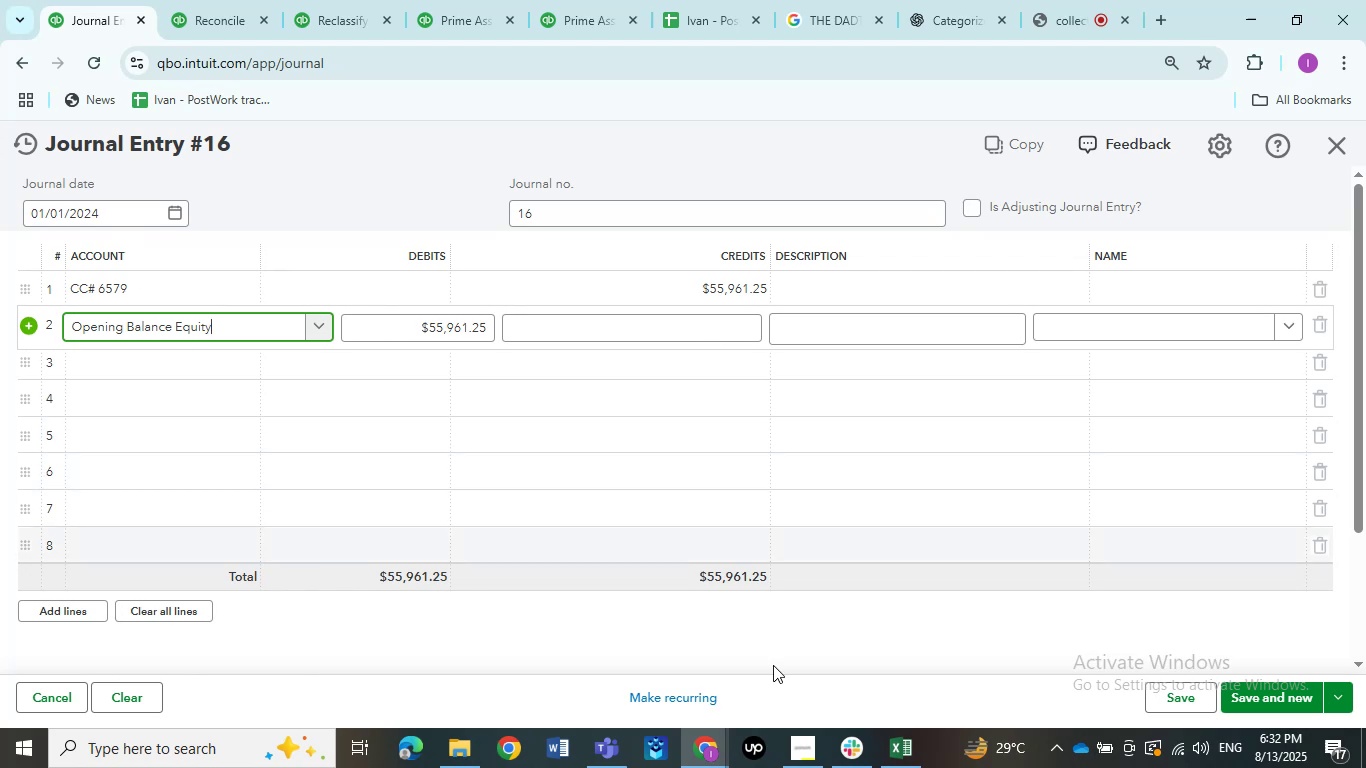 
left_click([876, 756])
 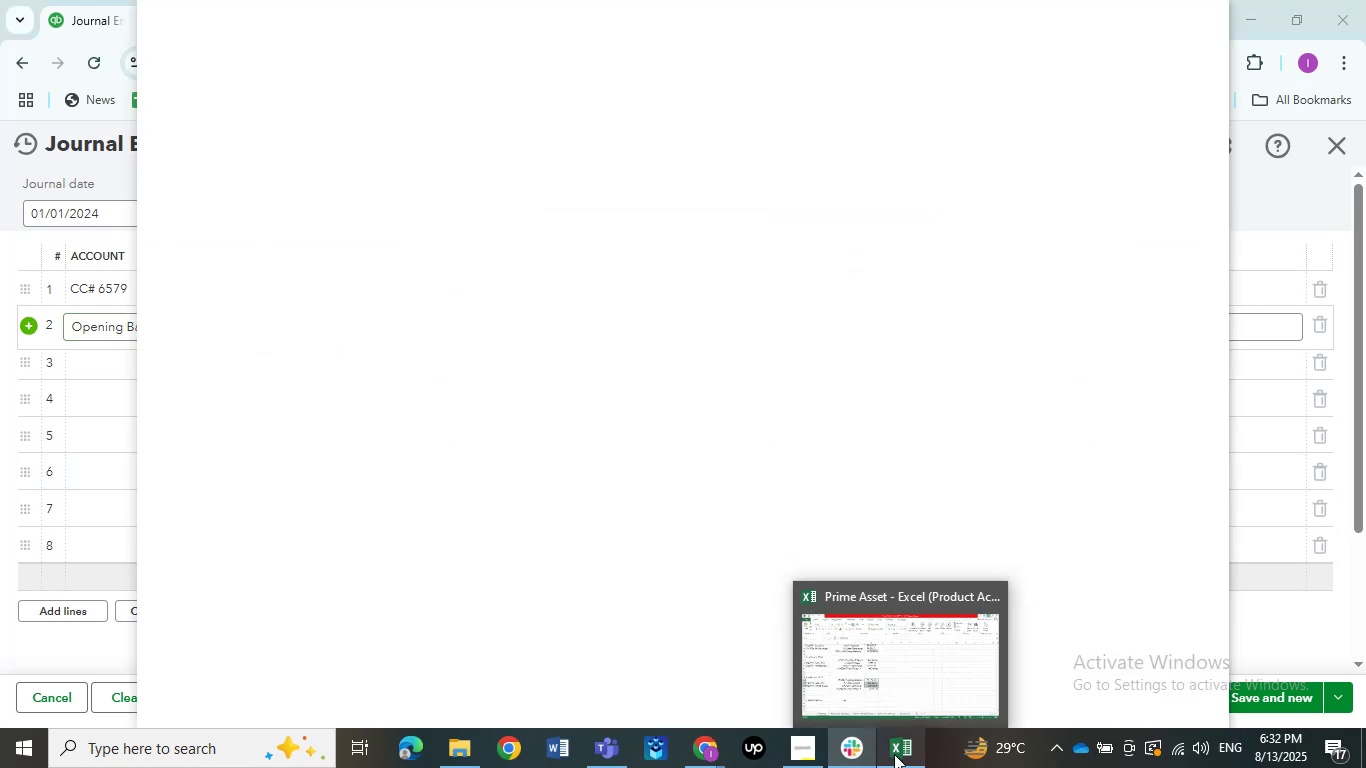 
left_click([894, 754])
 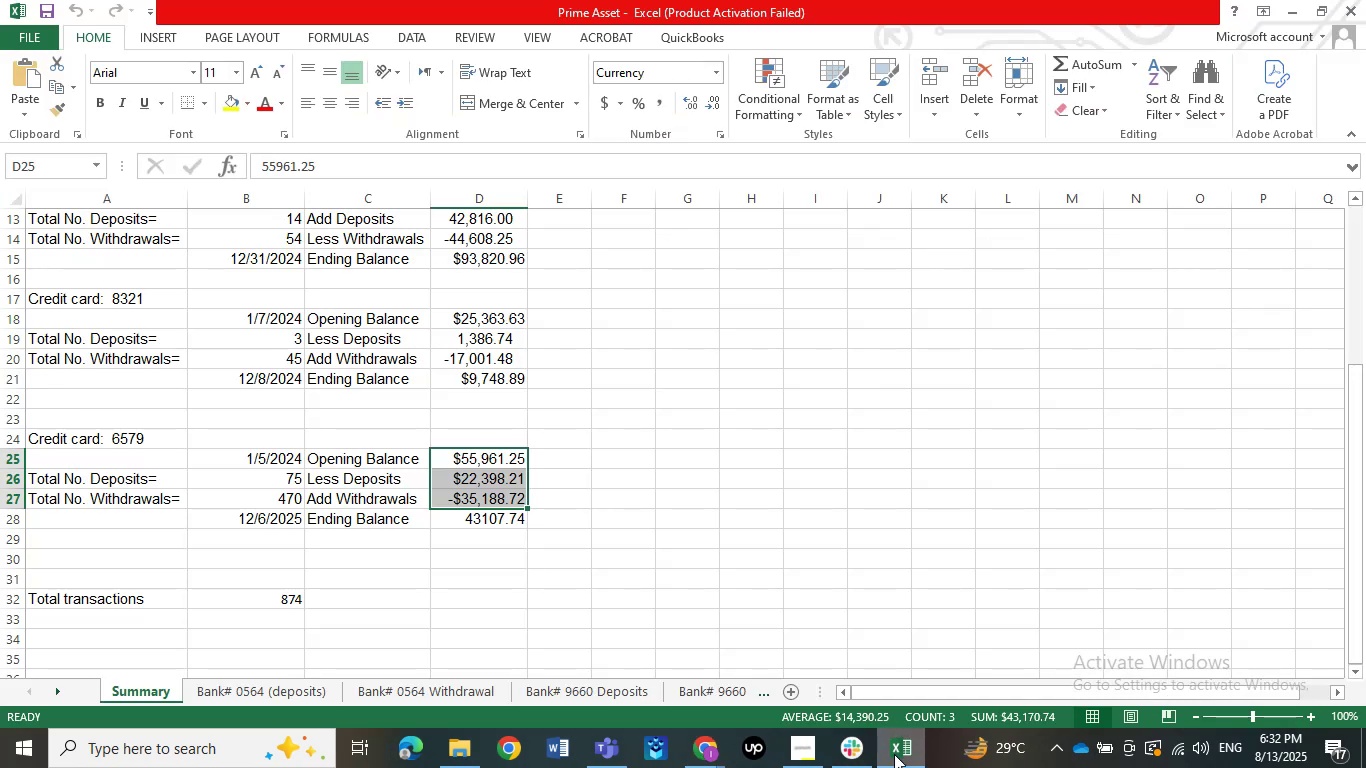 
left_click([894, 754])
 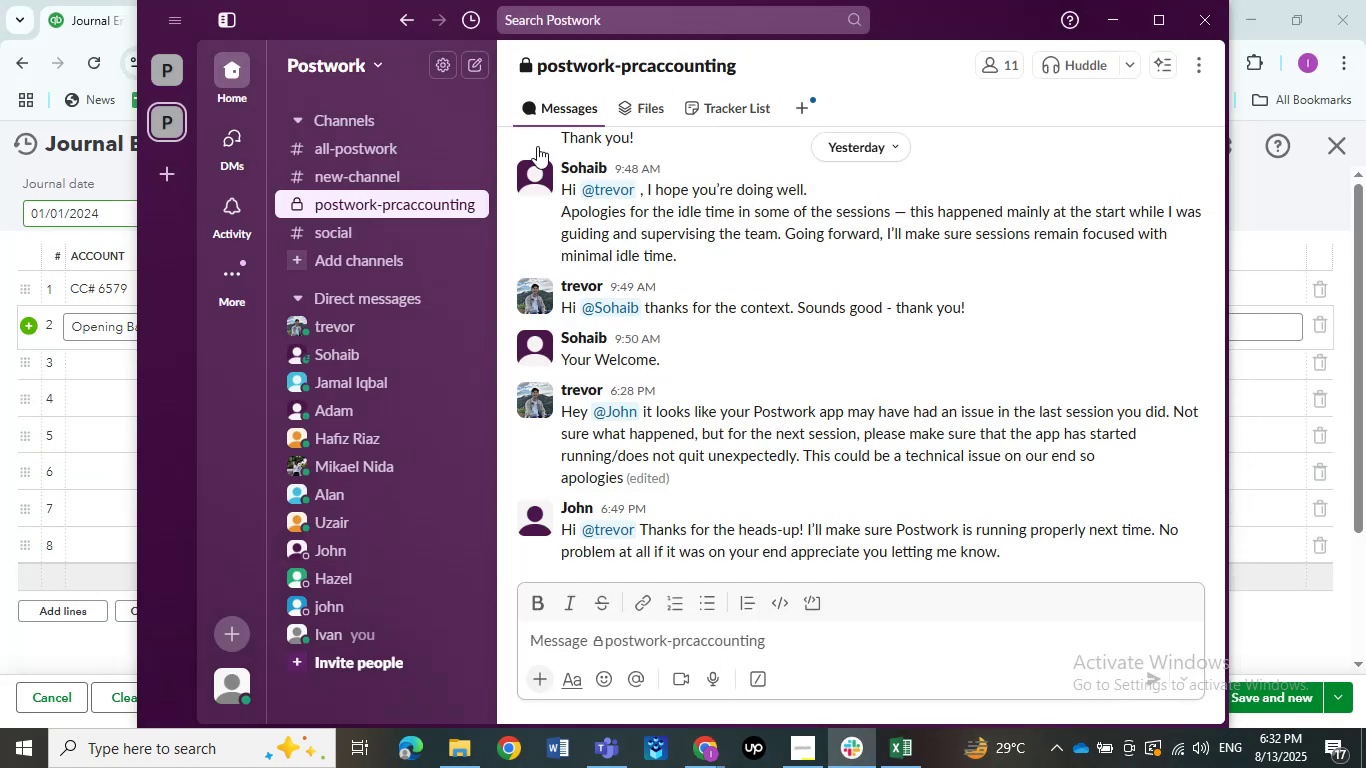 
left_click([1111, 20])
 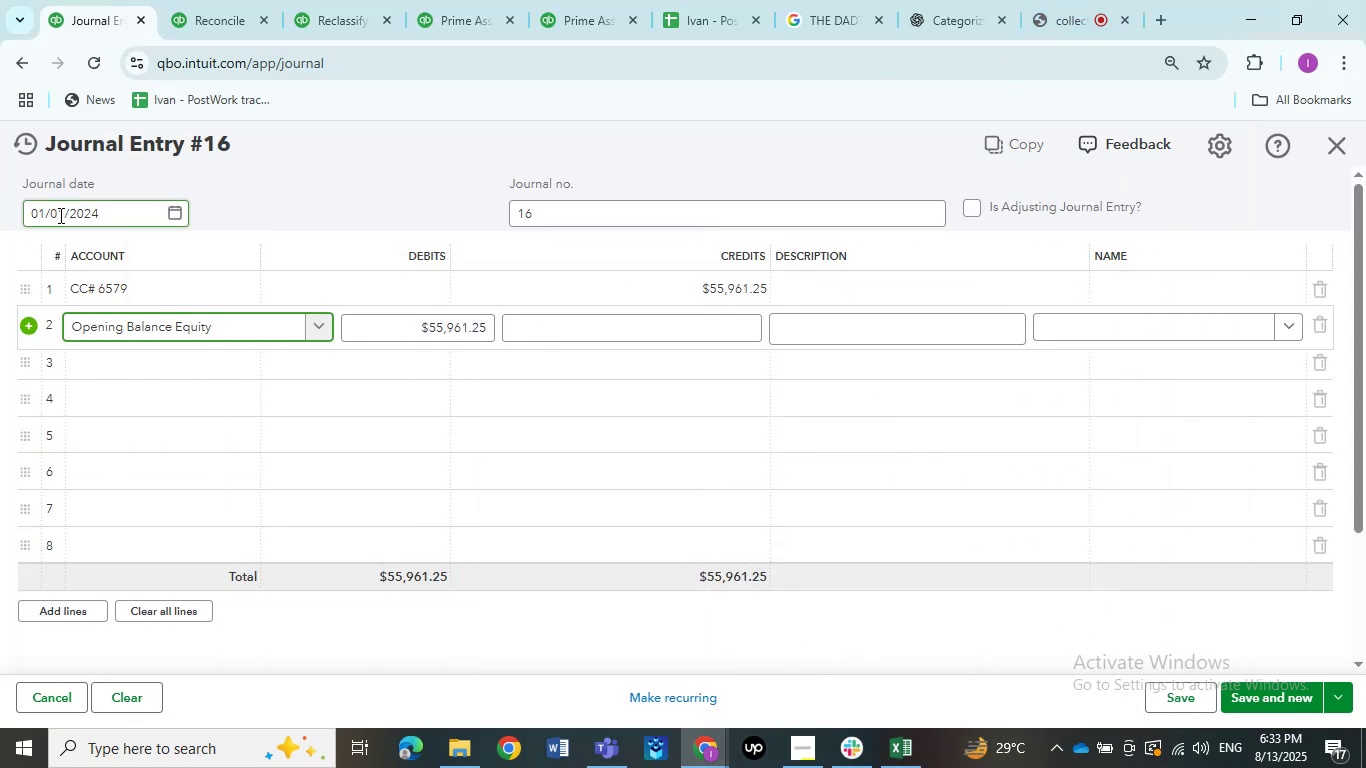 
left_click([64, 216])
 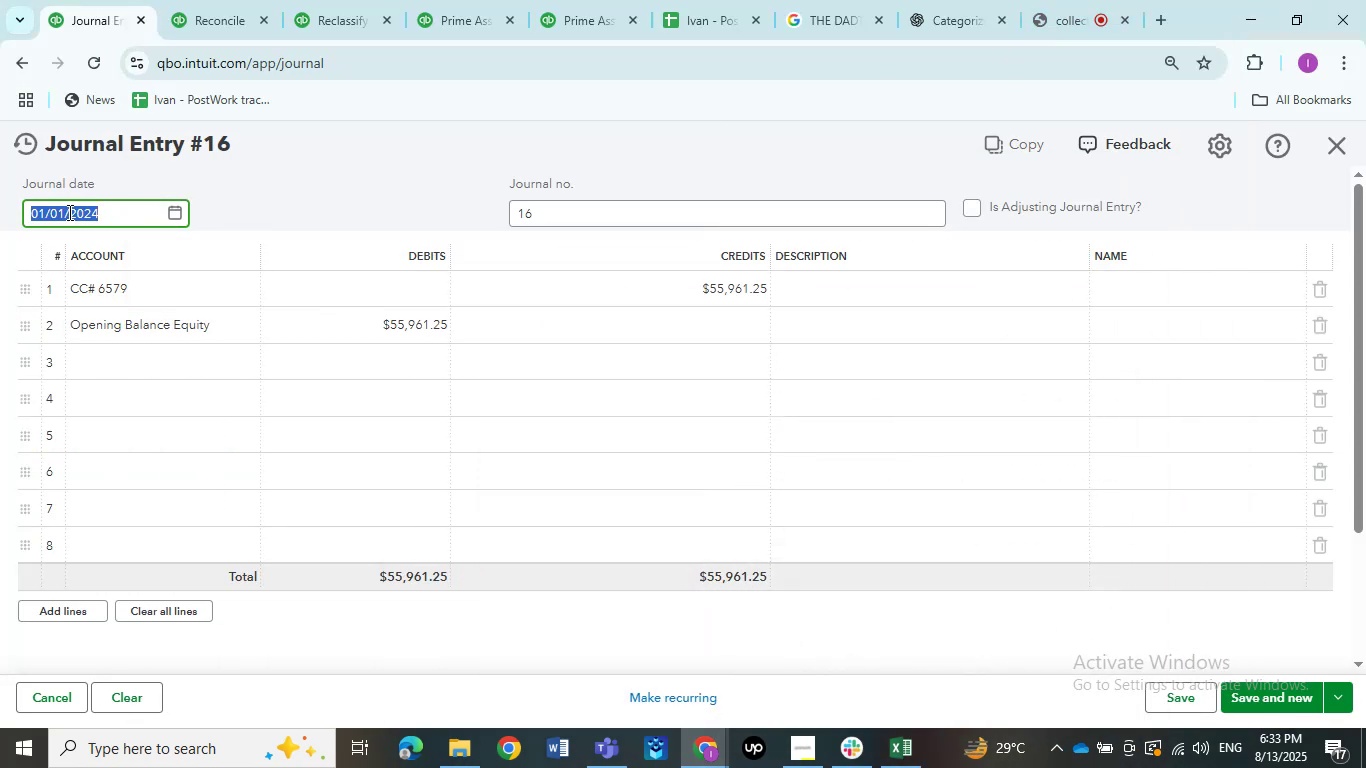 
left_click([64, 213])
 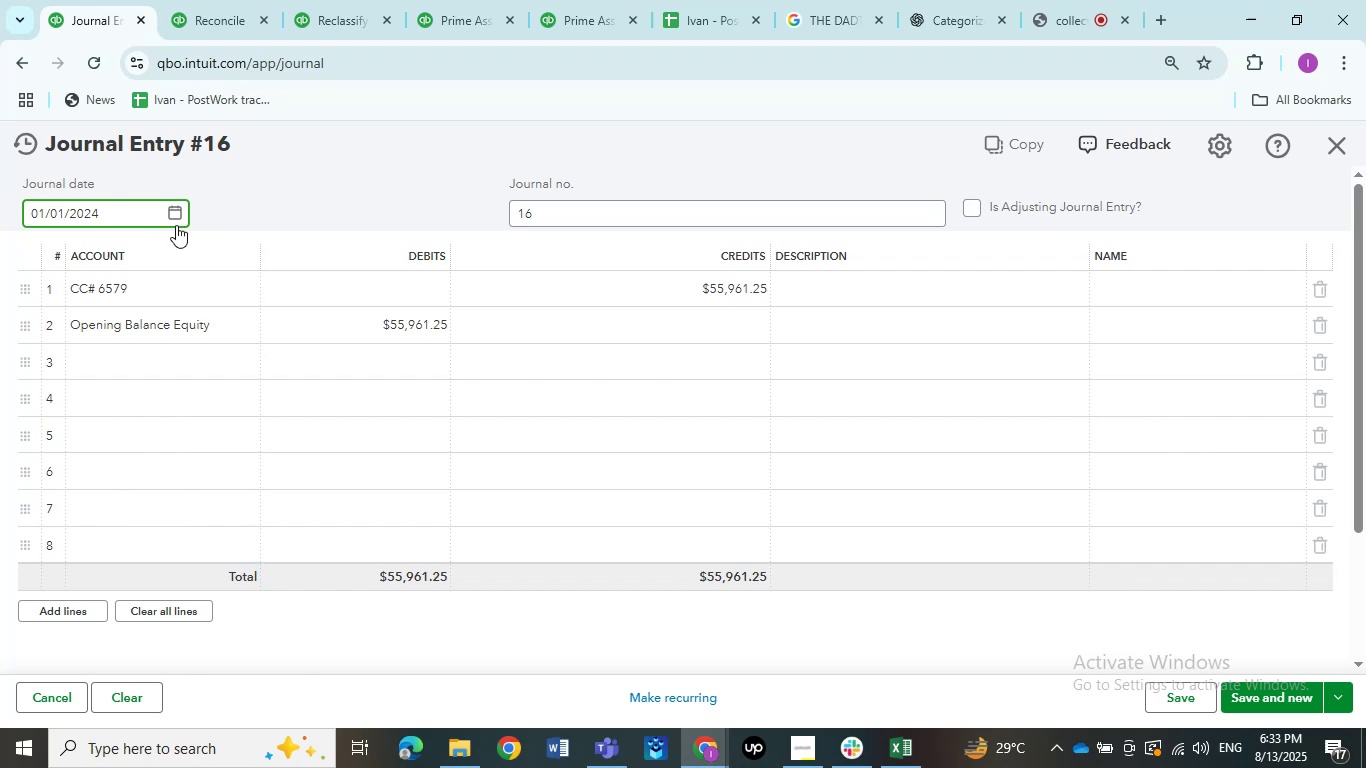 
key(Backspace)
 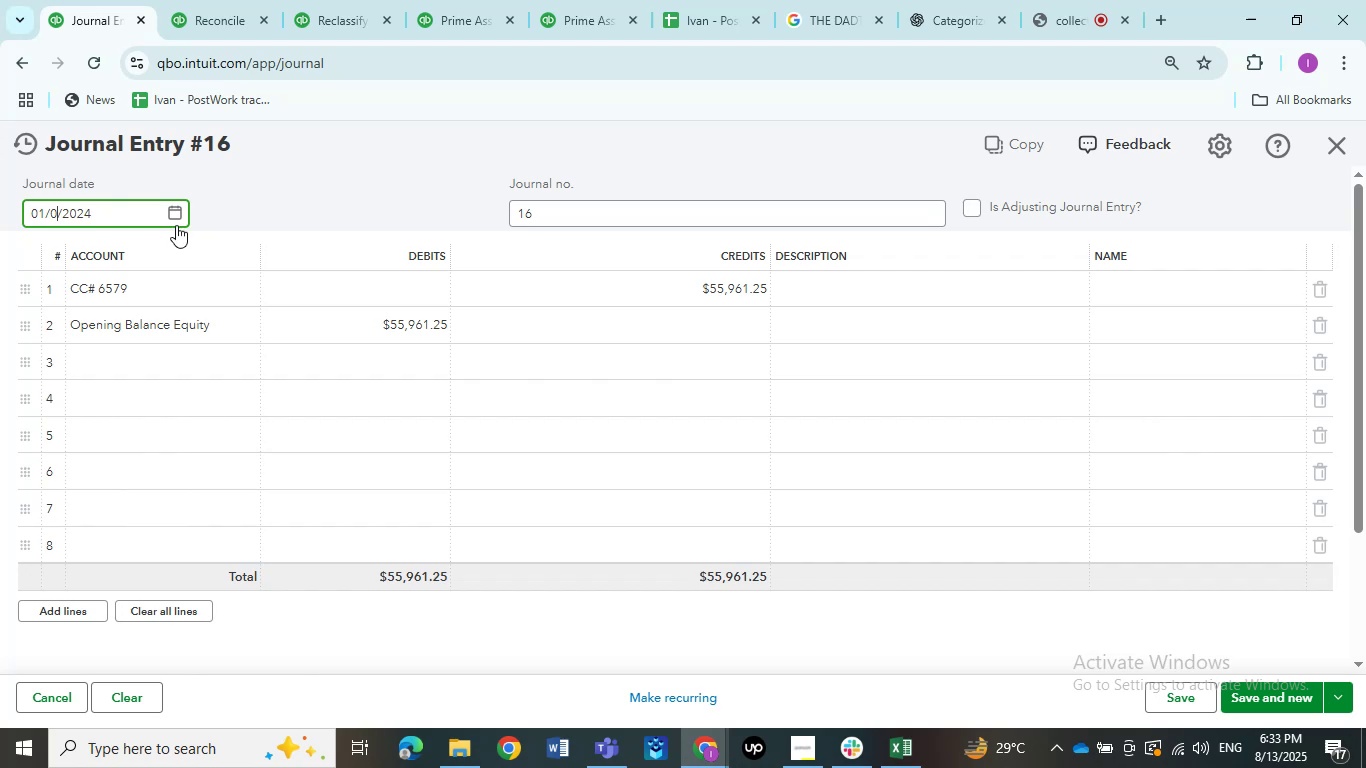 
key(Numpad5)
 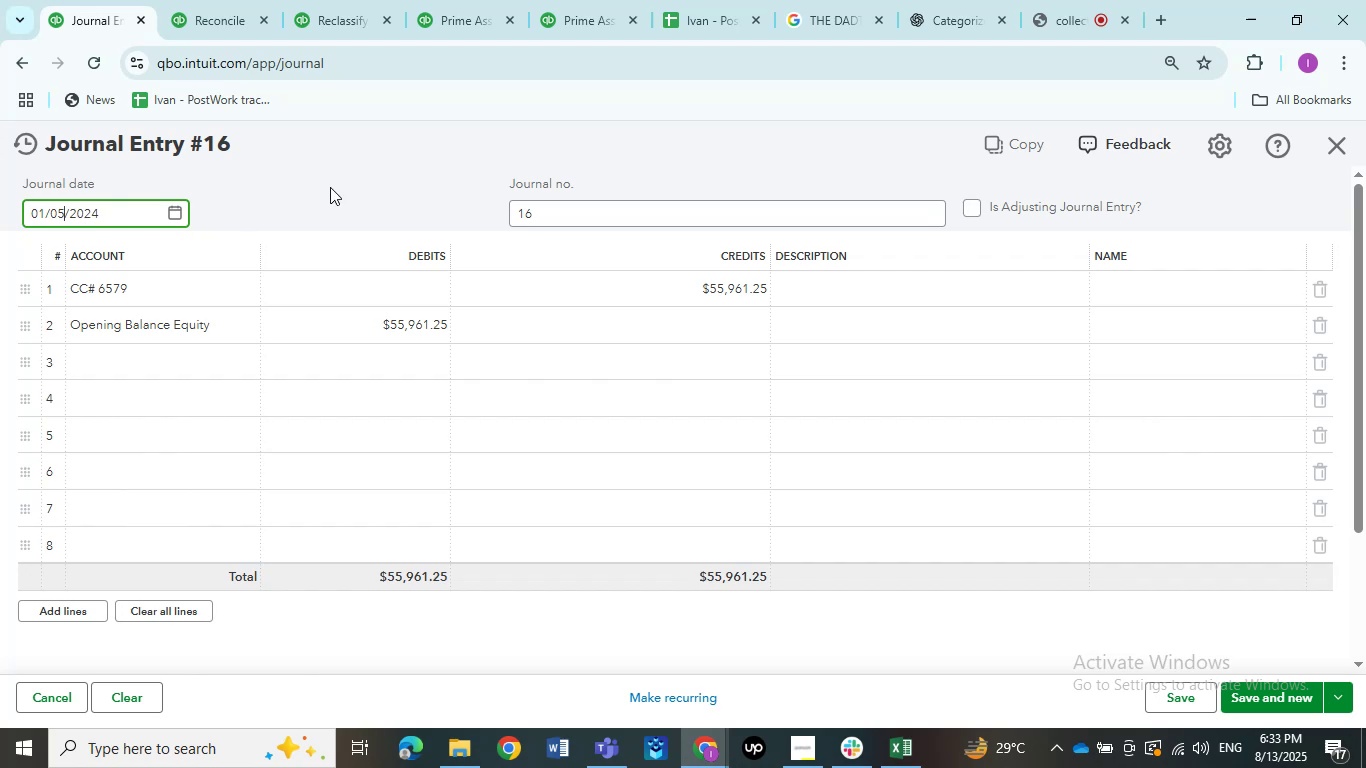 
double_click([330, 187])
 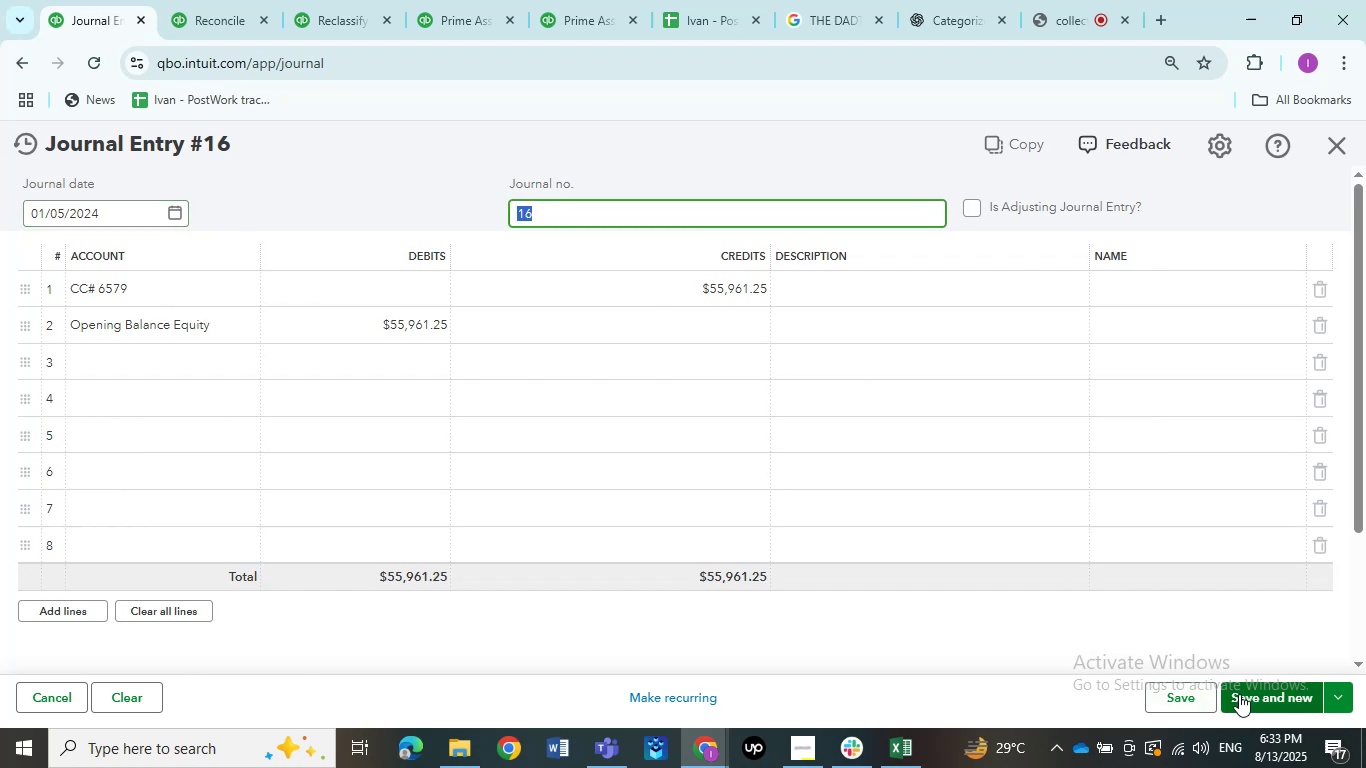 
left_click([1239, 694])
 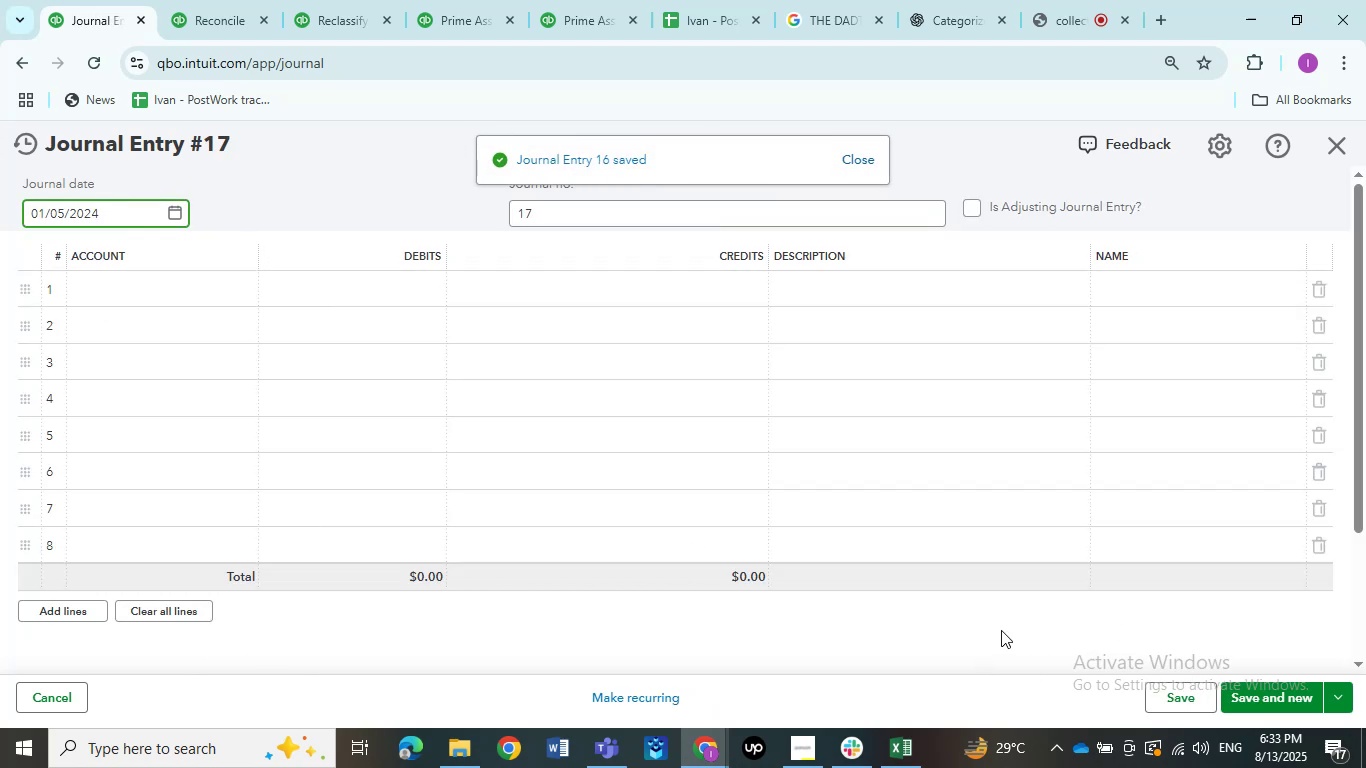 
wait(7.63)
 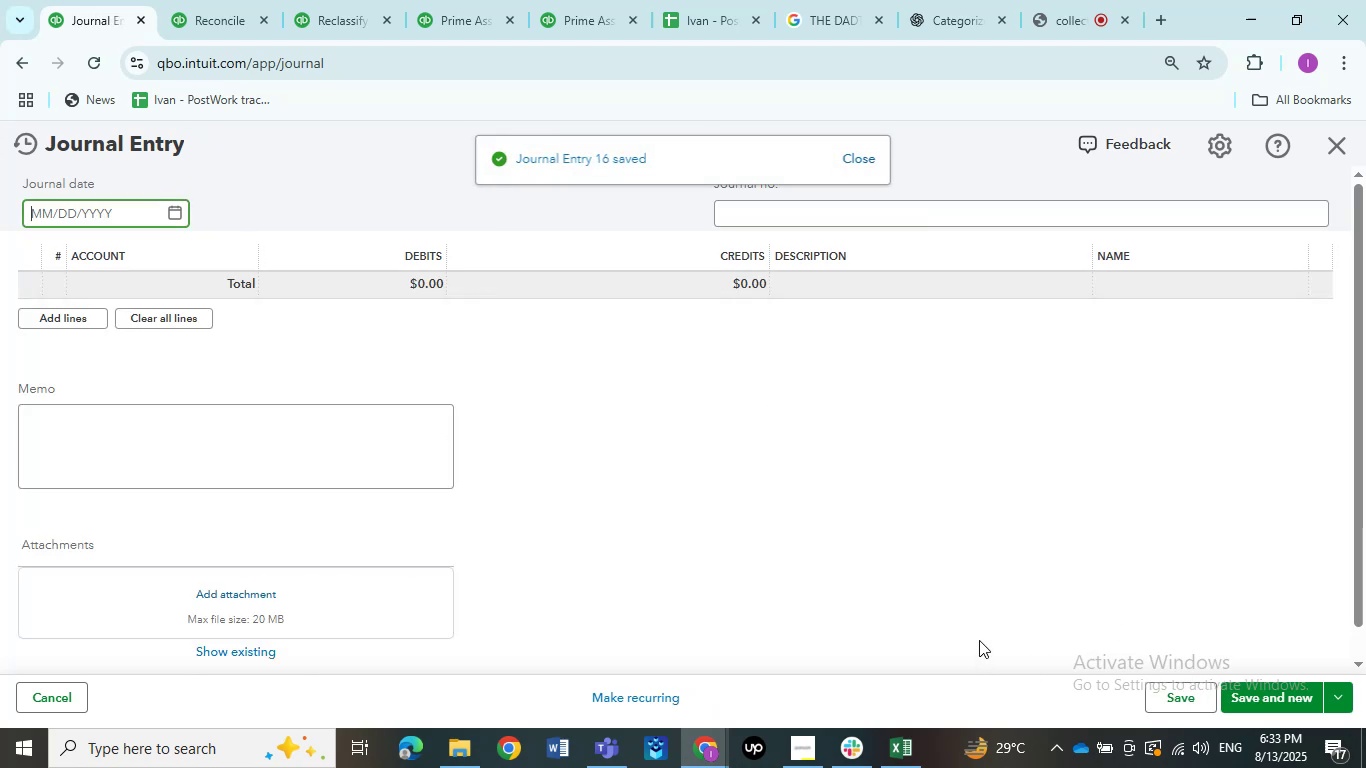 
left_click([1342, 154])
 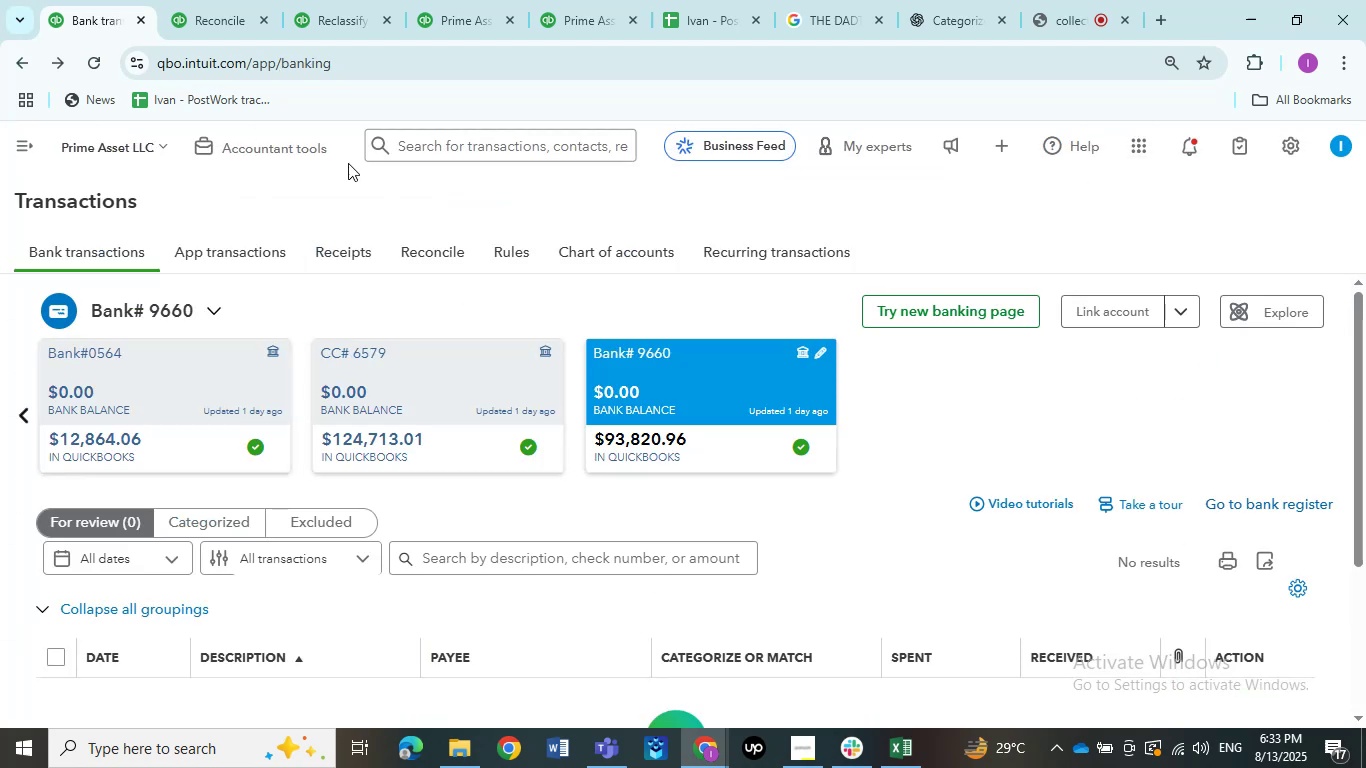 
left_click([208, 0])
 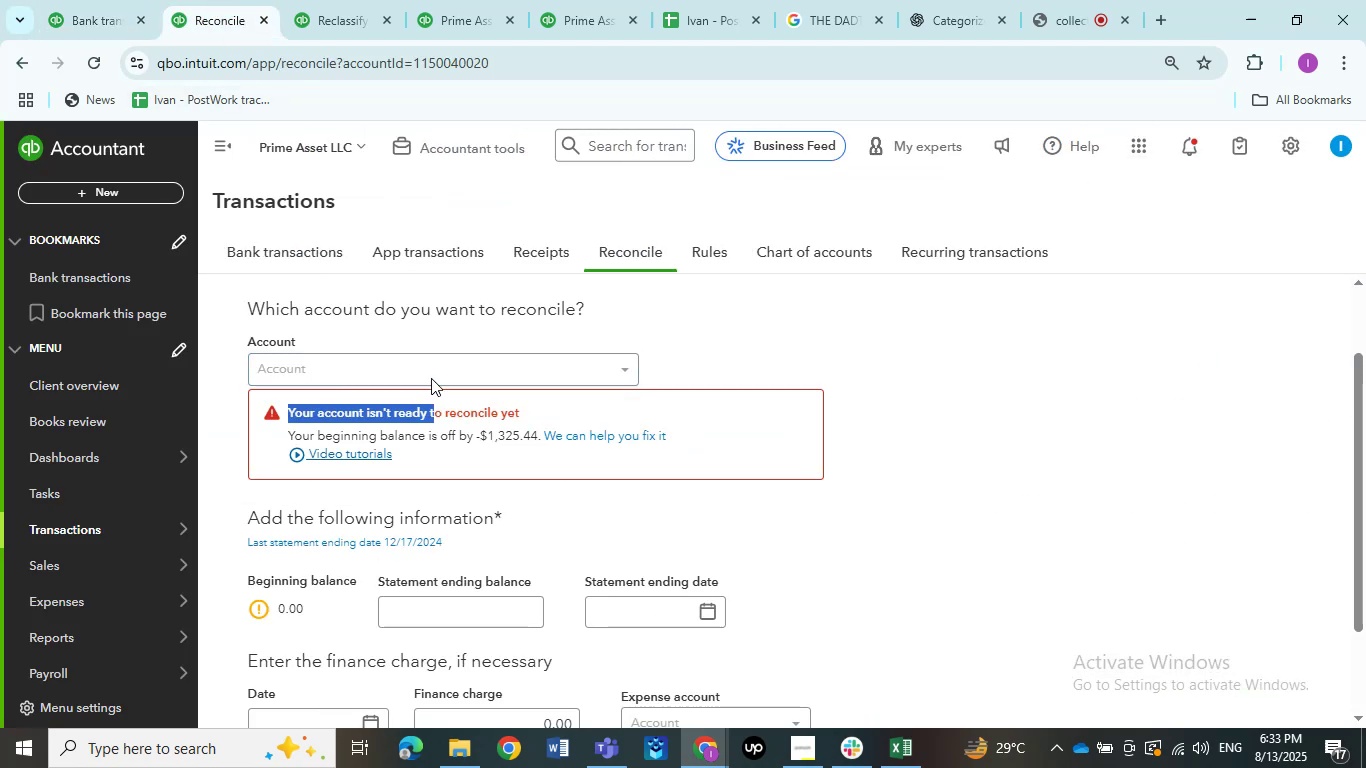 
left_click([429, 365])
 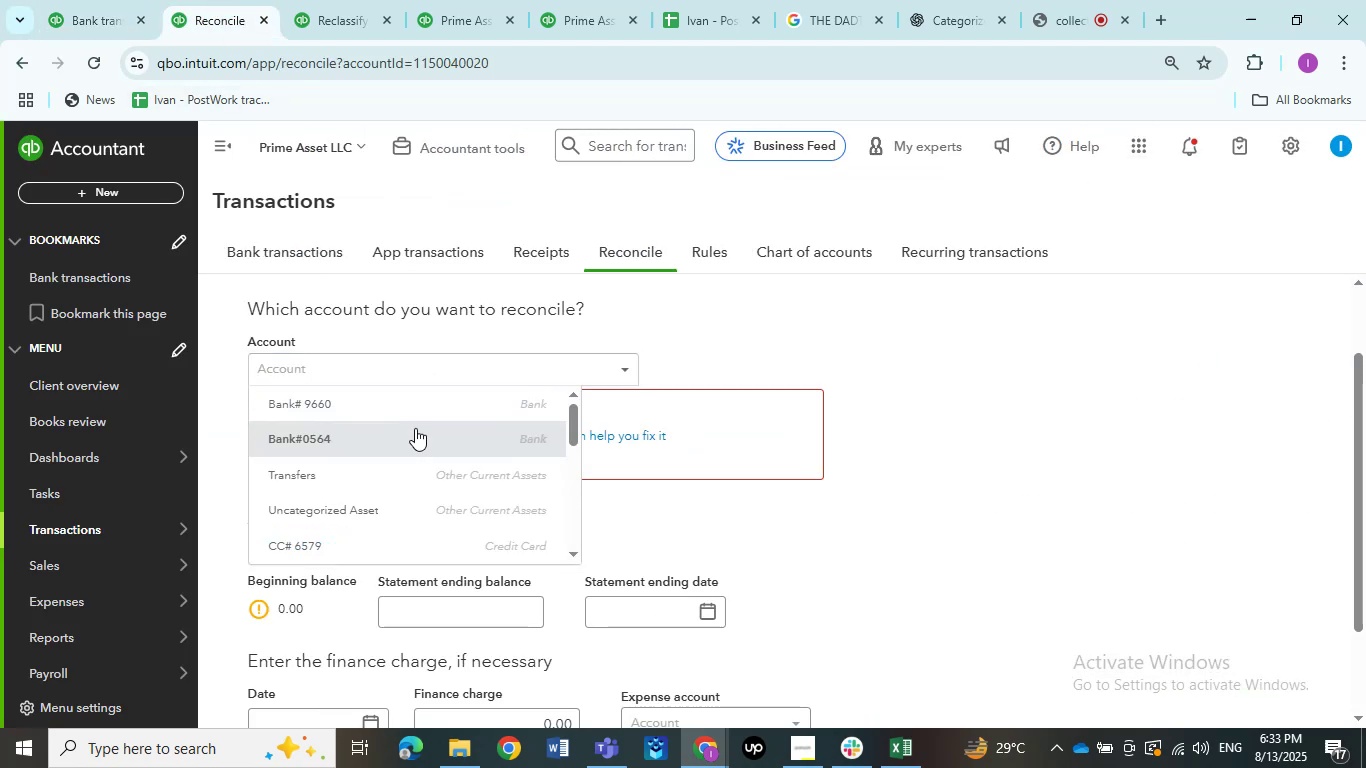 
left_click([415, 428])
 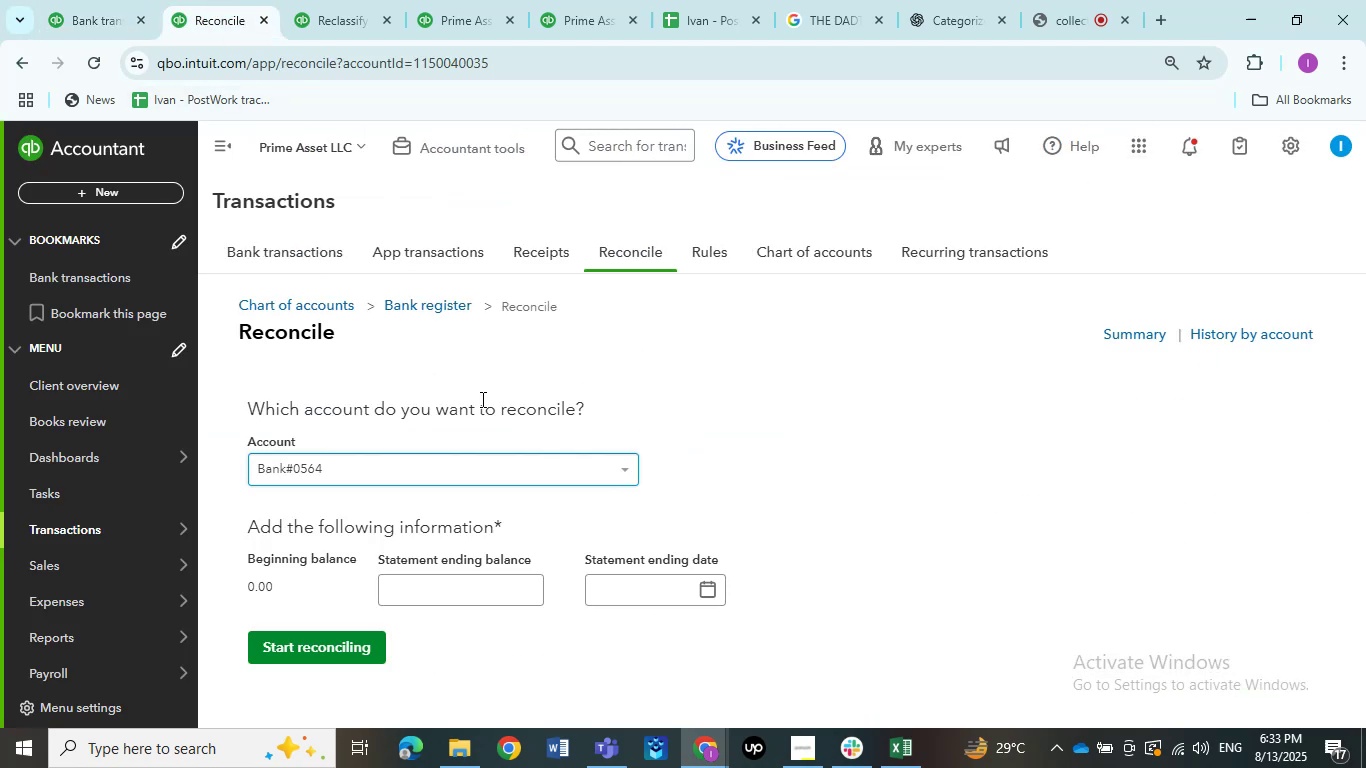 
scroll: coordinate [579, 432], scroll_direction: down, amount: 3.0
 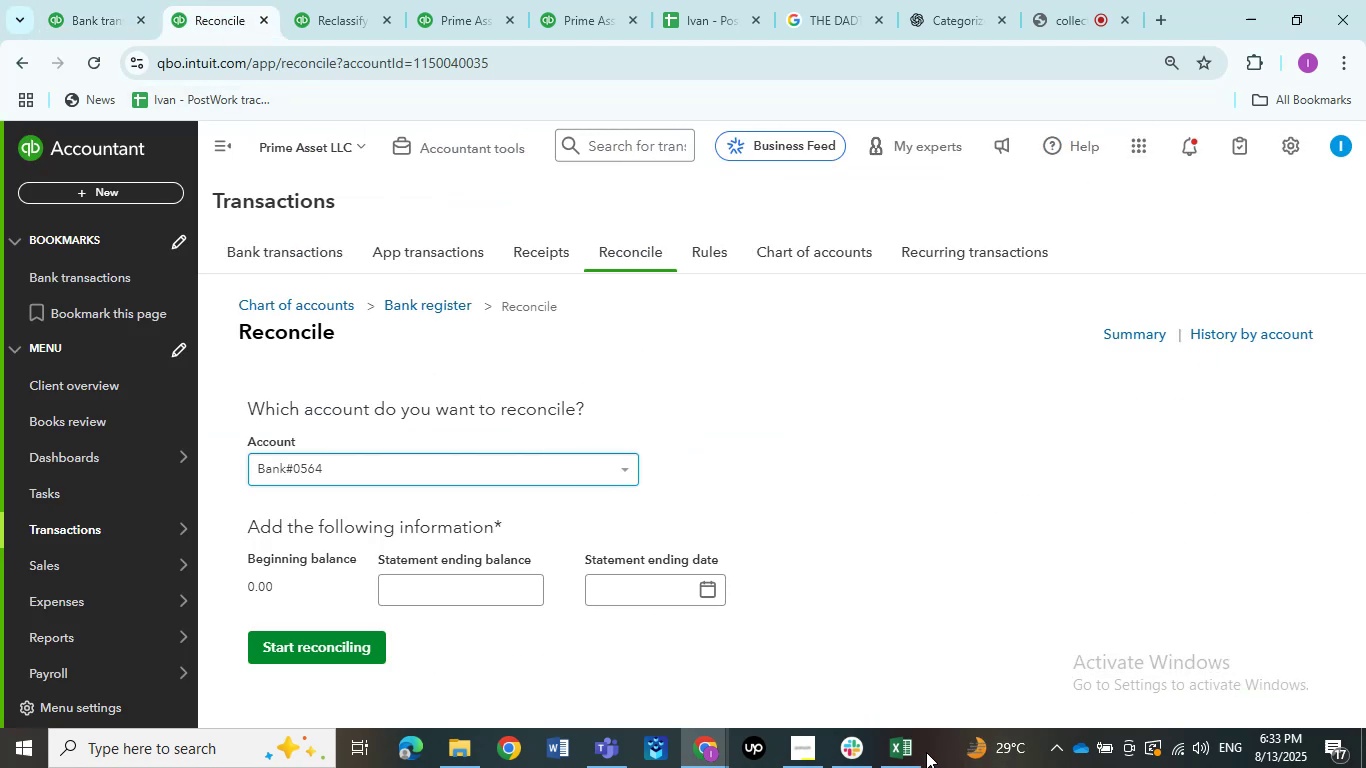 
left_click([914, 754])
 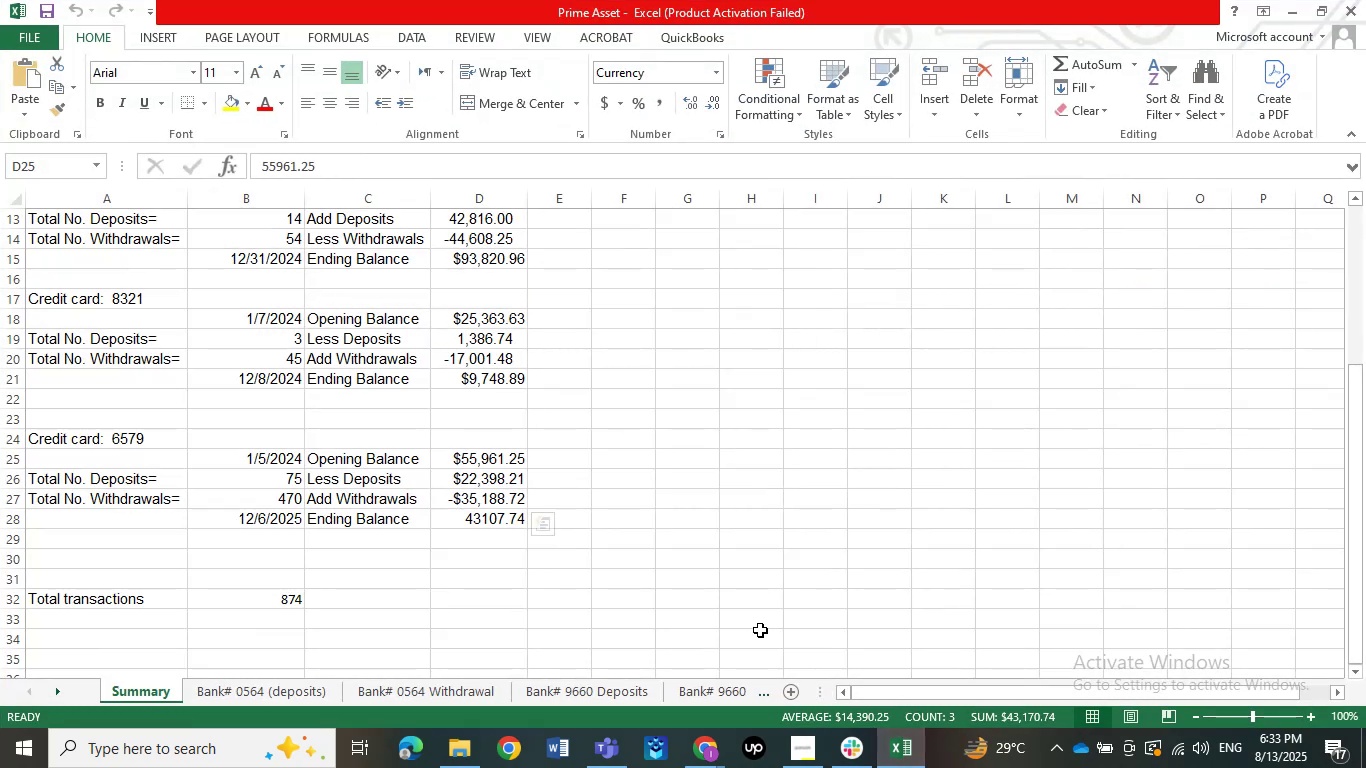 
scroll: coordinate [749, 621], scroll_direction: up, amount: 5.0
 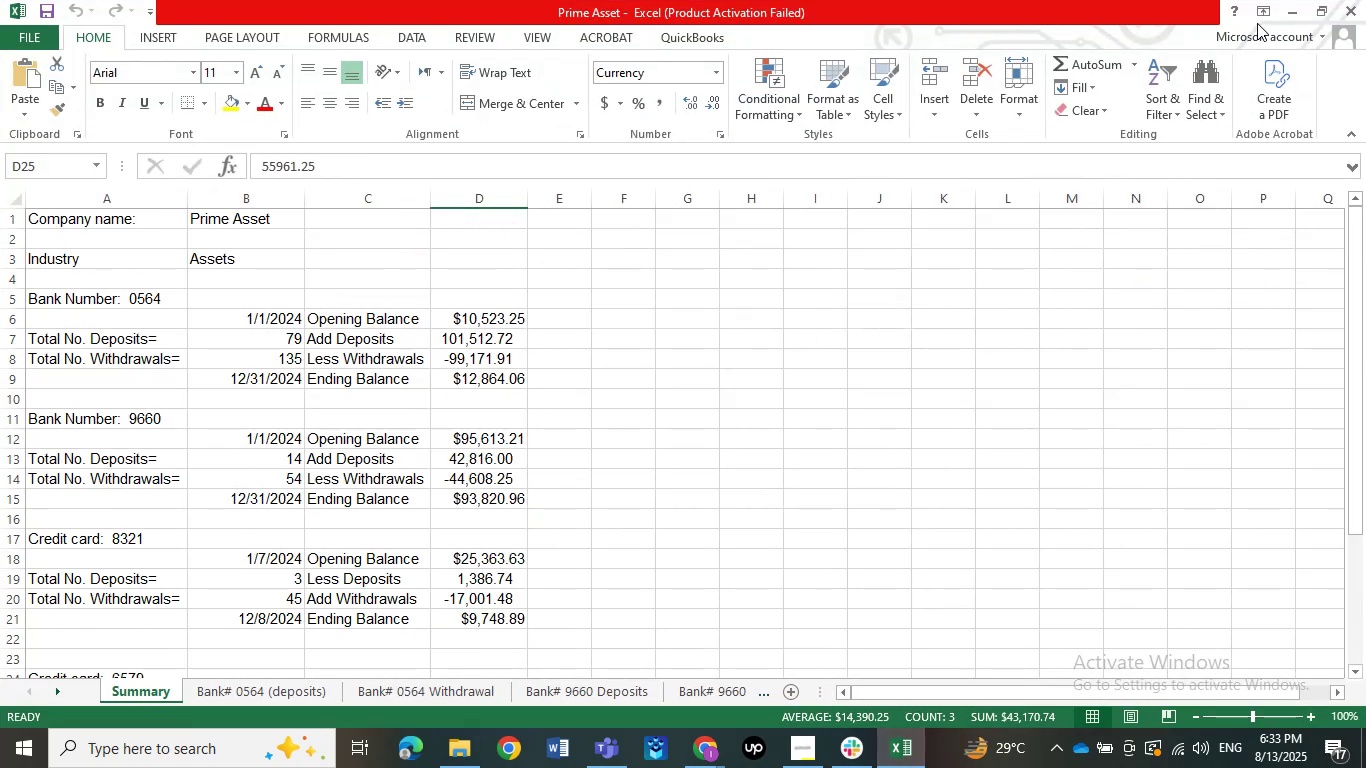 
left_click([1287, 19])
 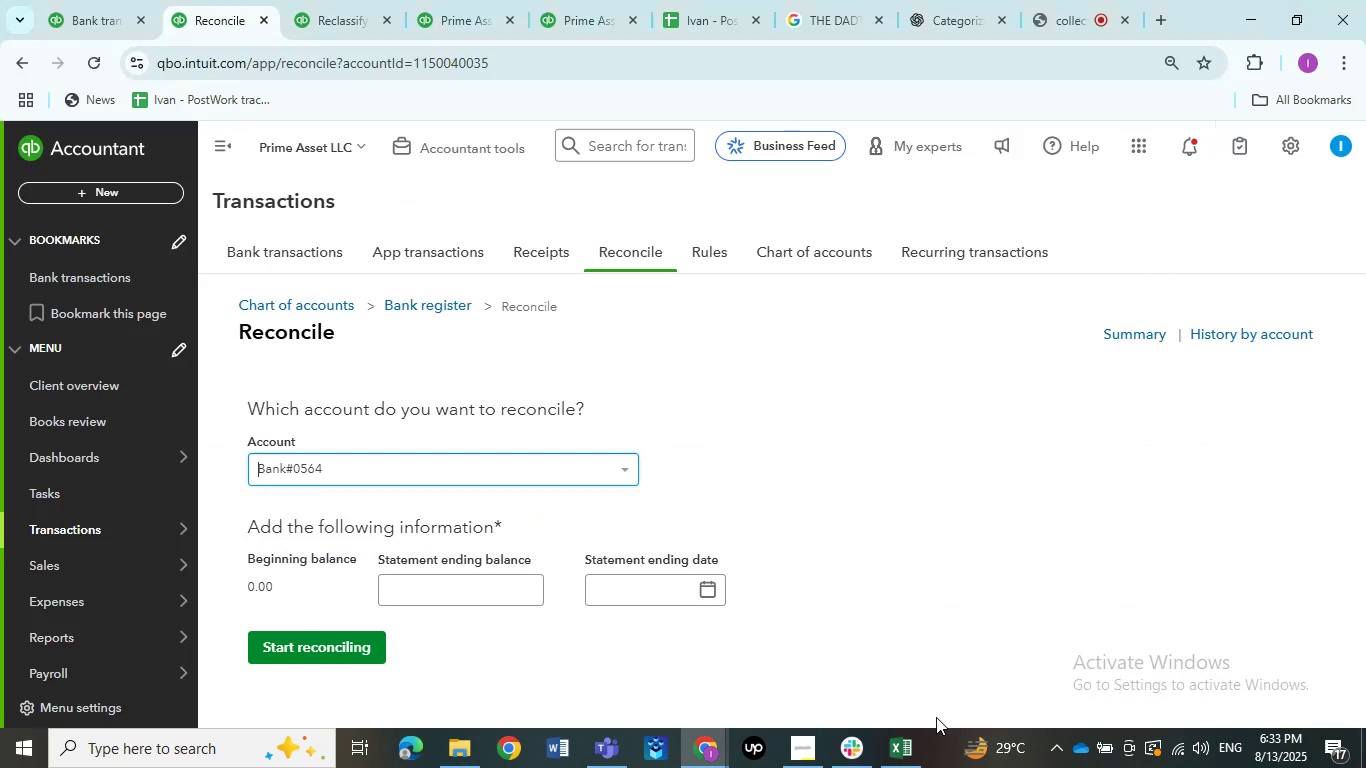 
left_click([915, 737])
 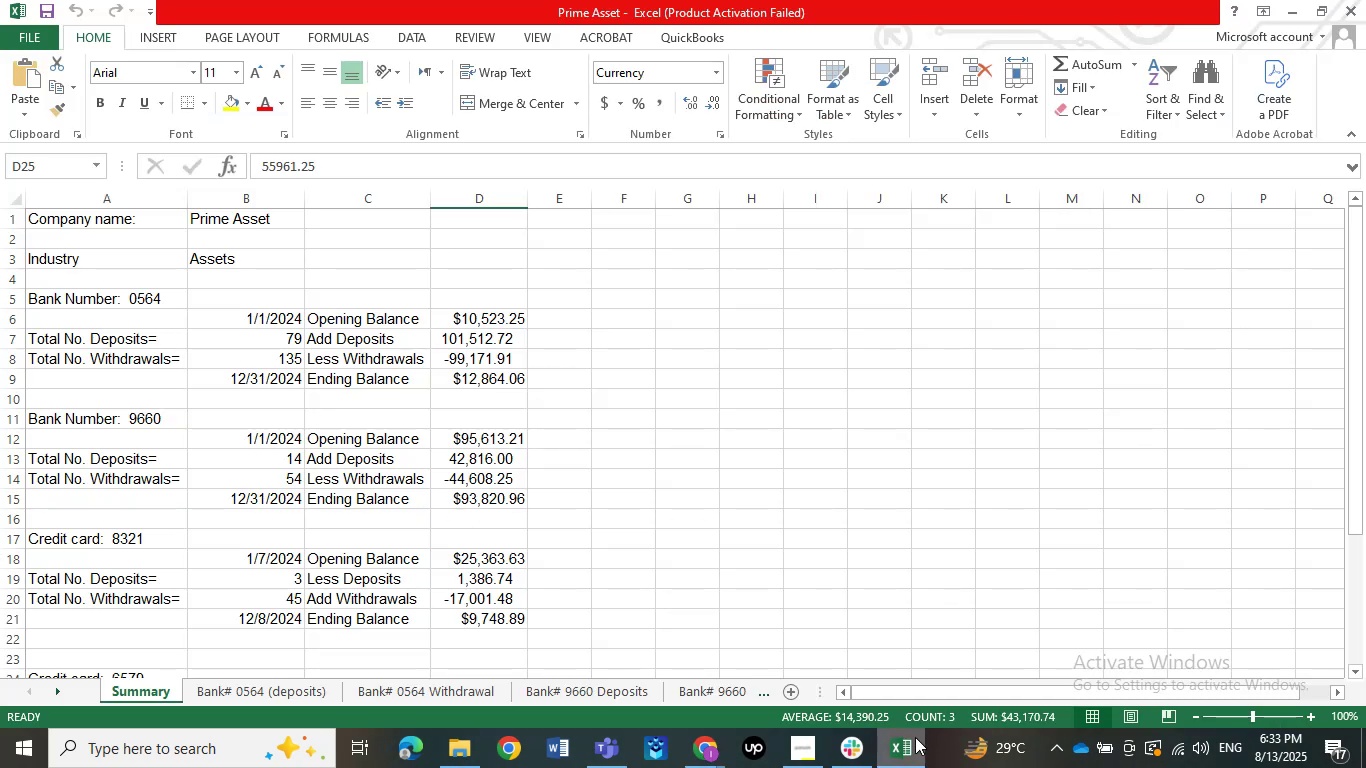 
left_click([915, 737])
 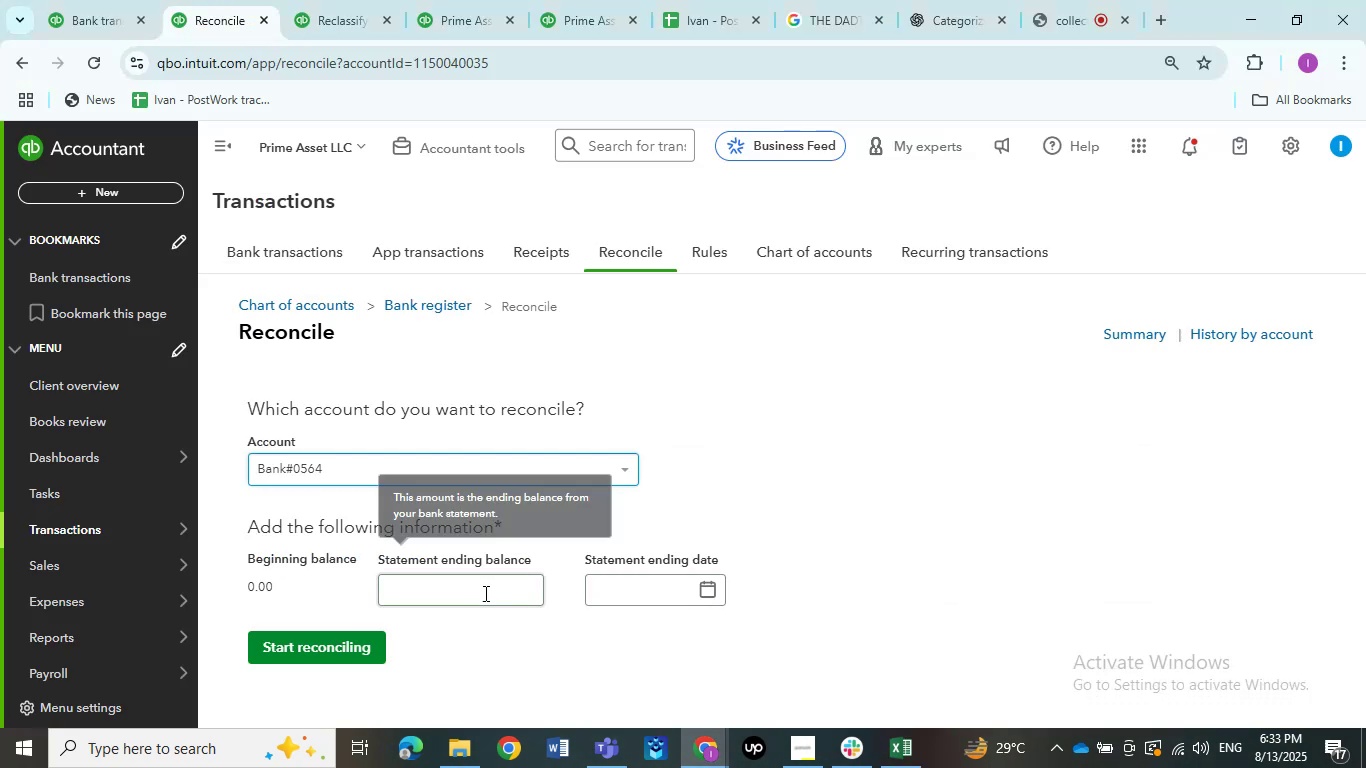 
left_click([484, 593])
 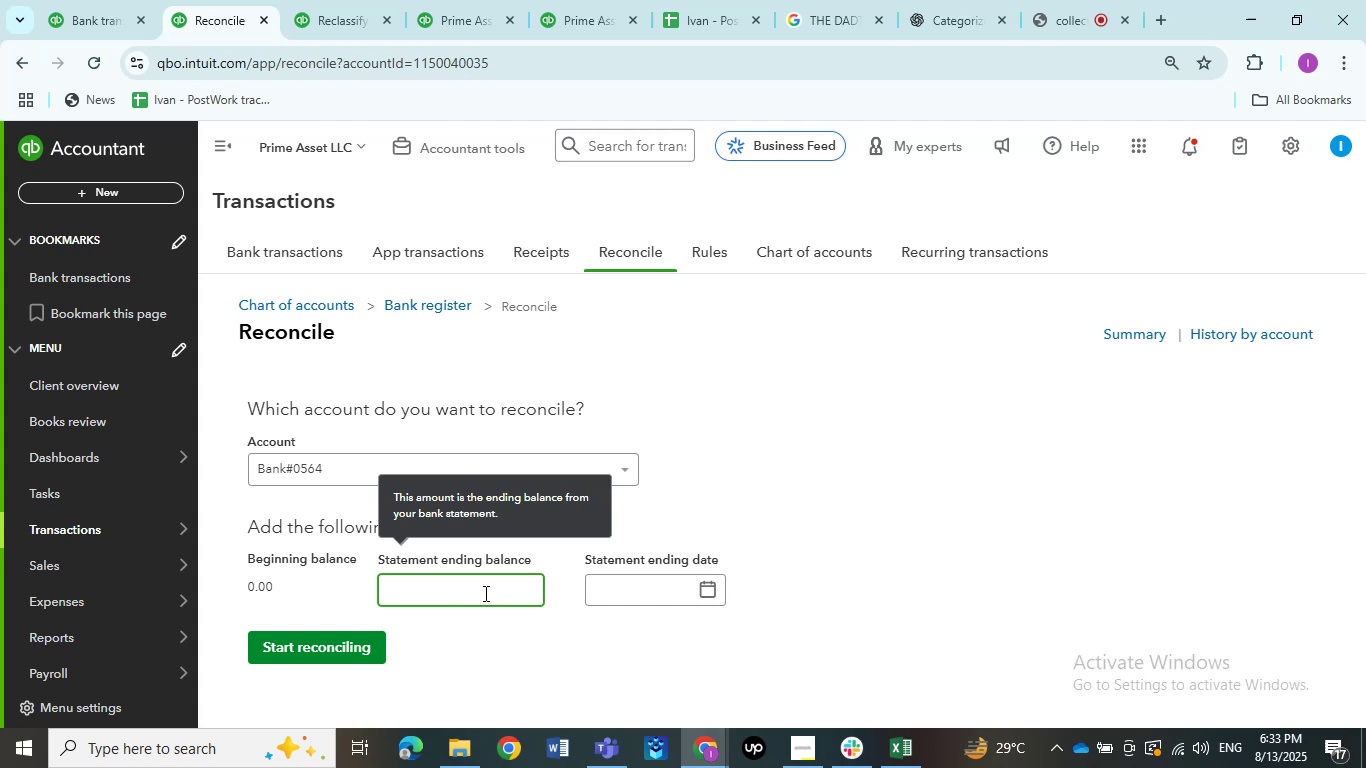 
key(Numpad1)
 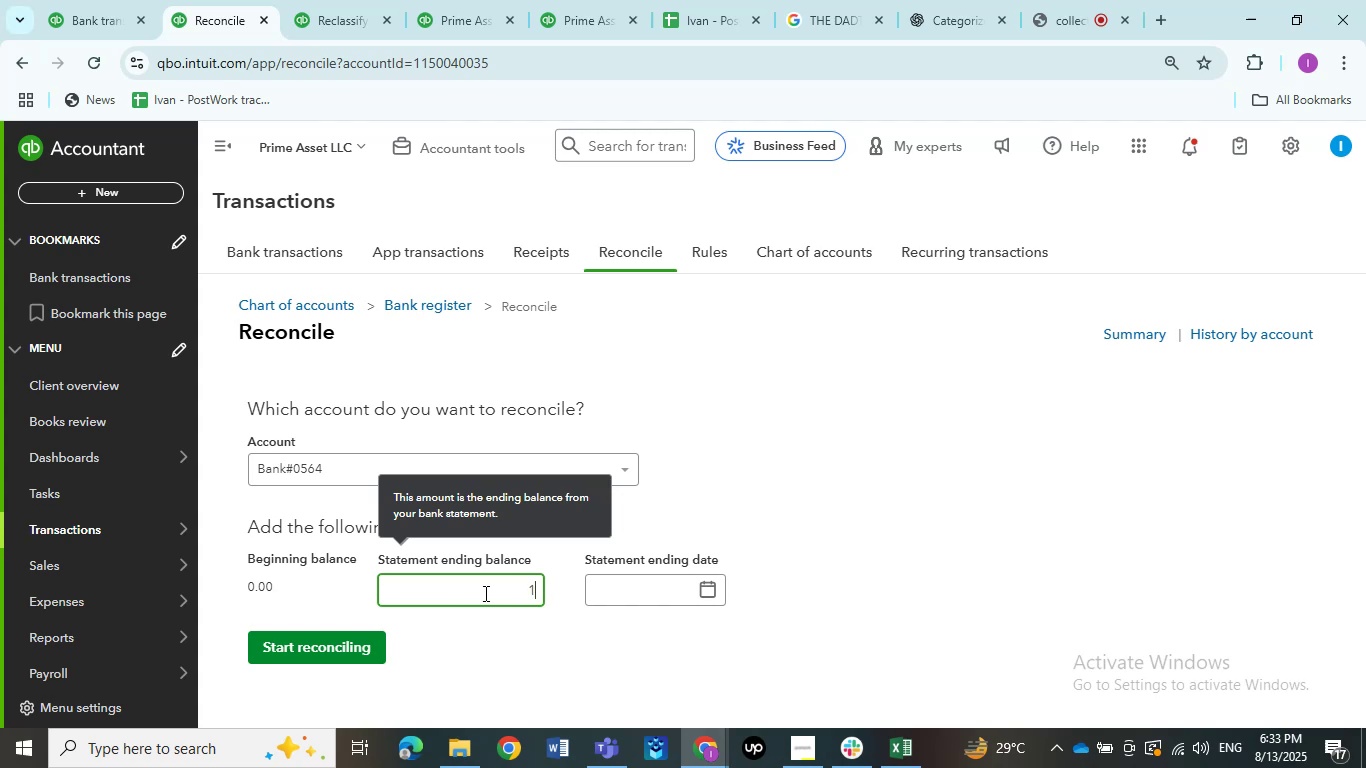 
key(Numpad0)
 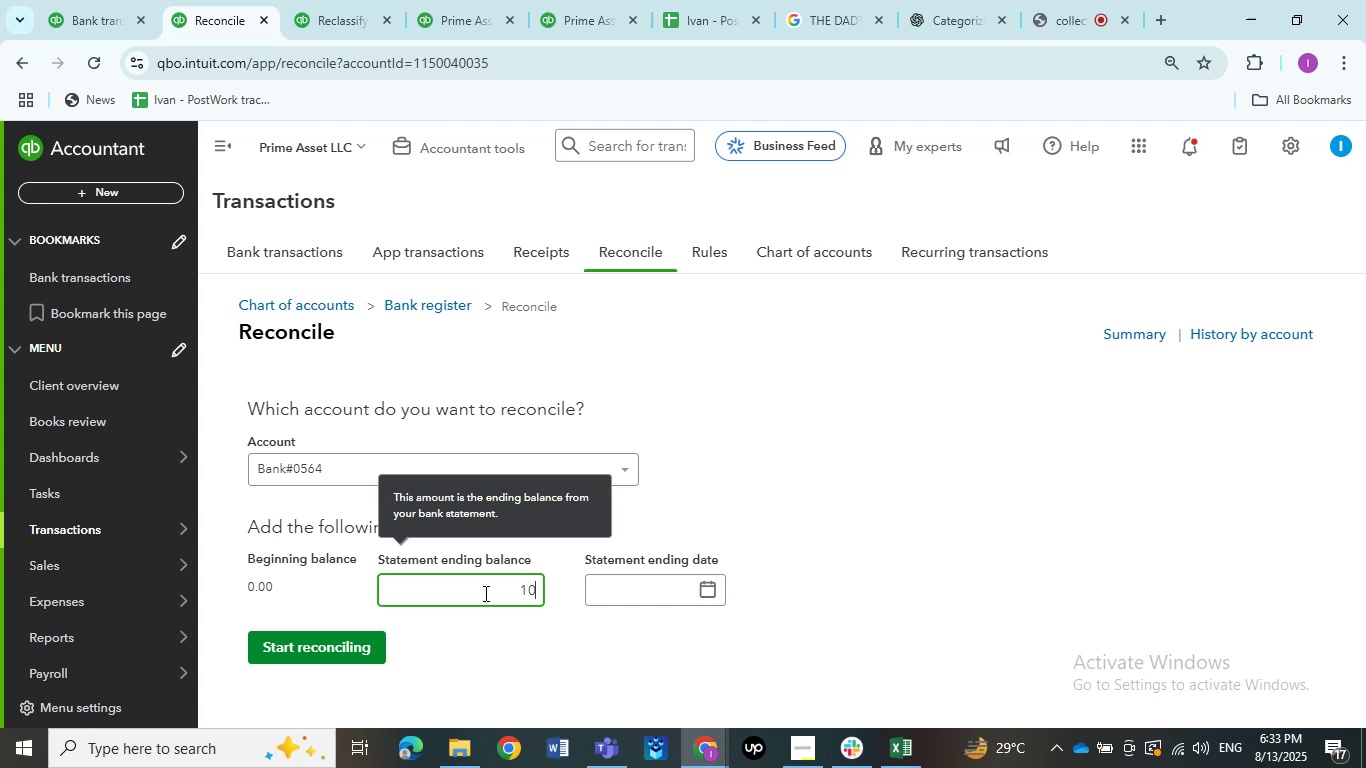 
key(Numpad3)
 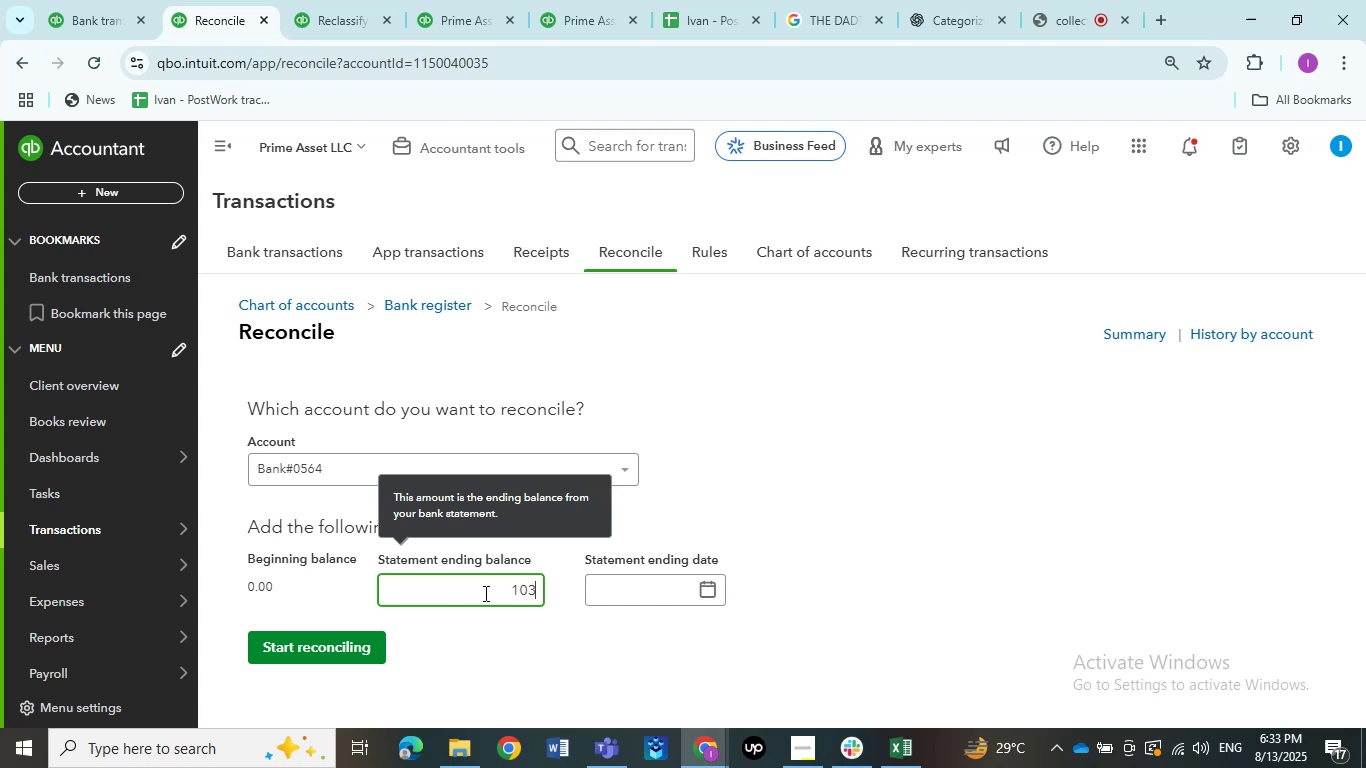 
key(Numpad2)
 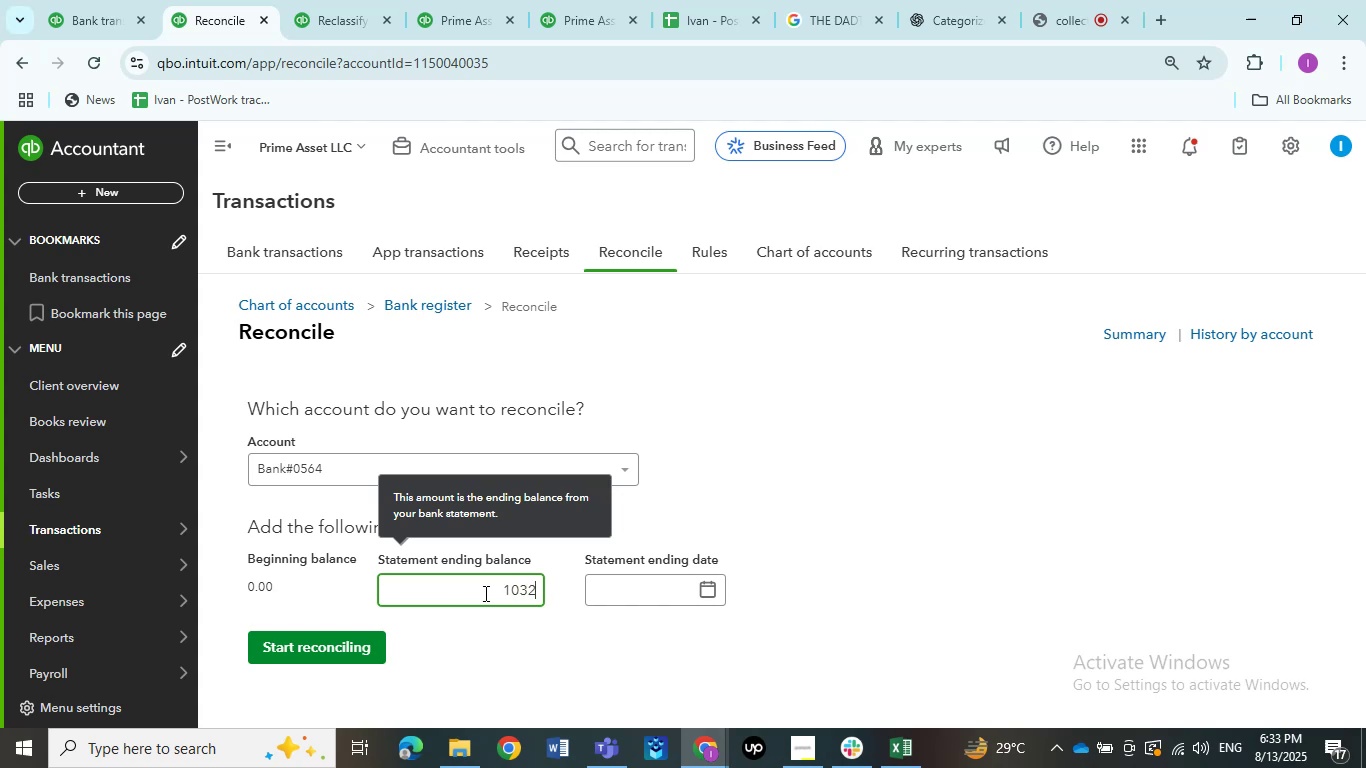 
key(Numpad1)
 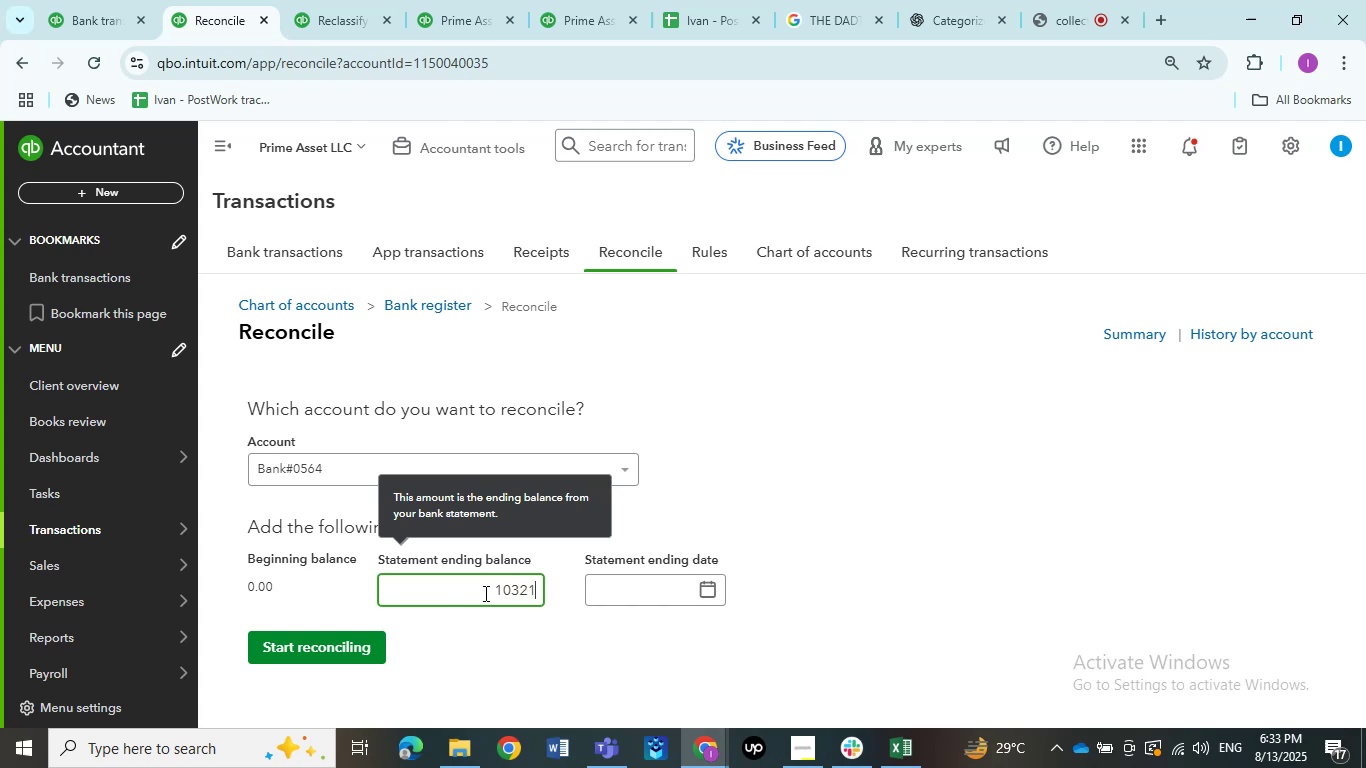 
key(NumpadDecimal)
 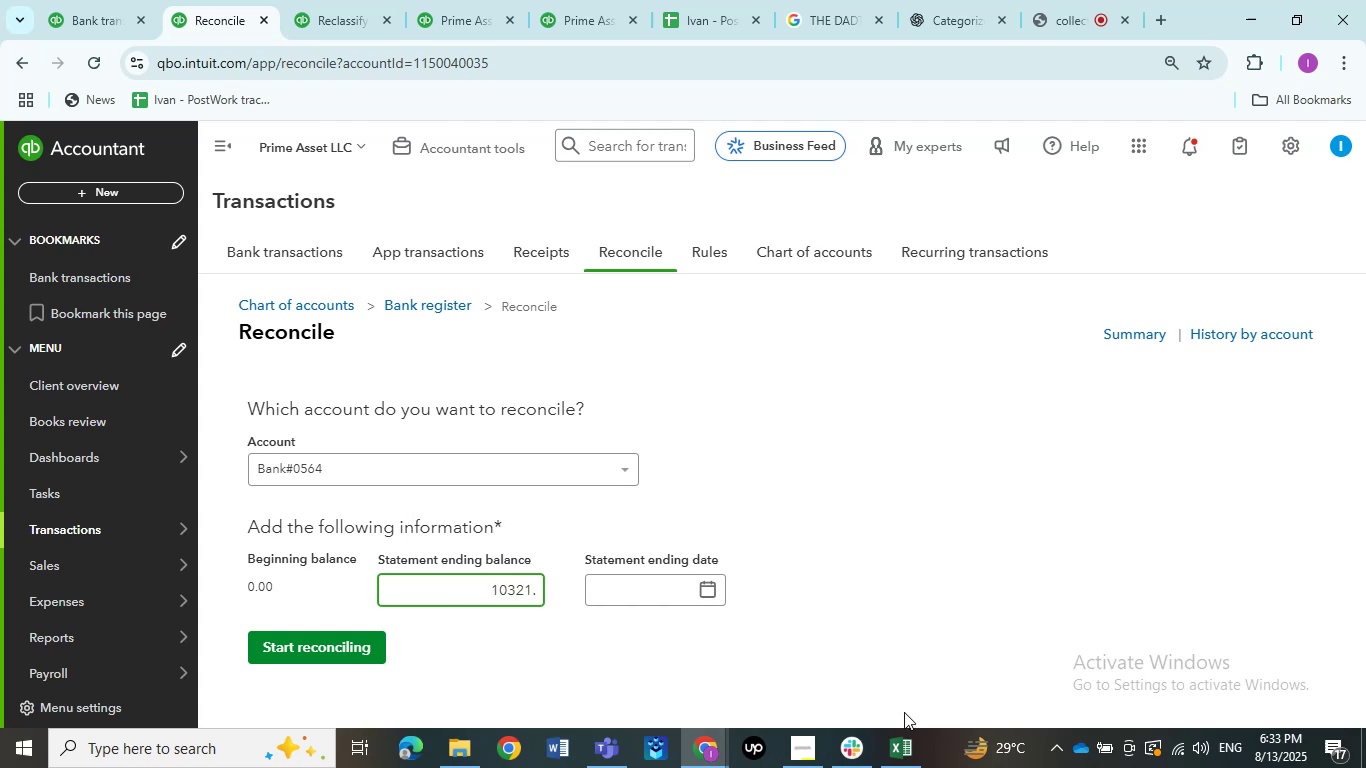 
left_click([900, 744])
 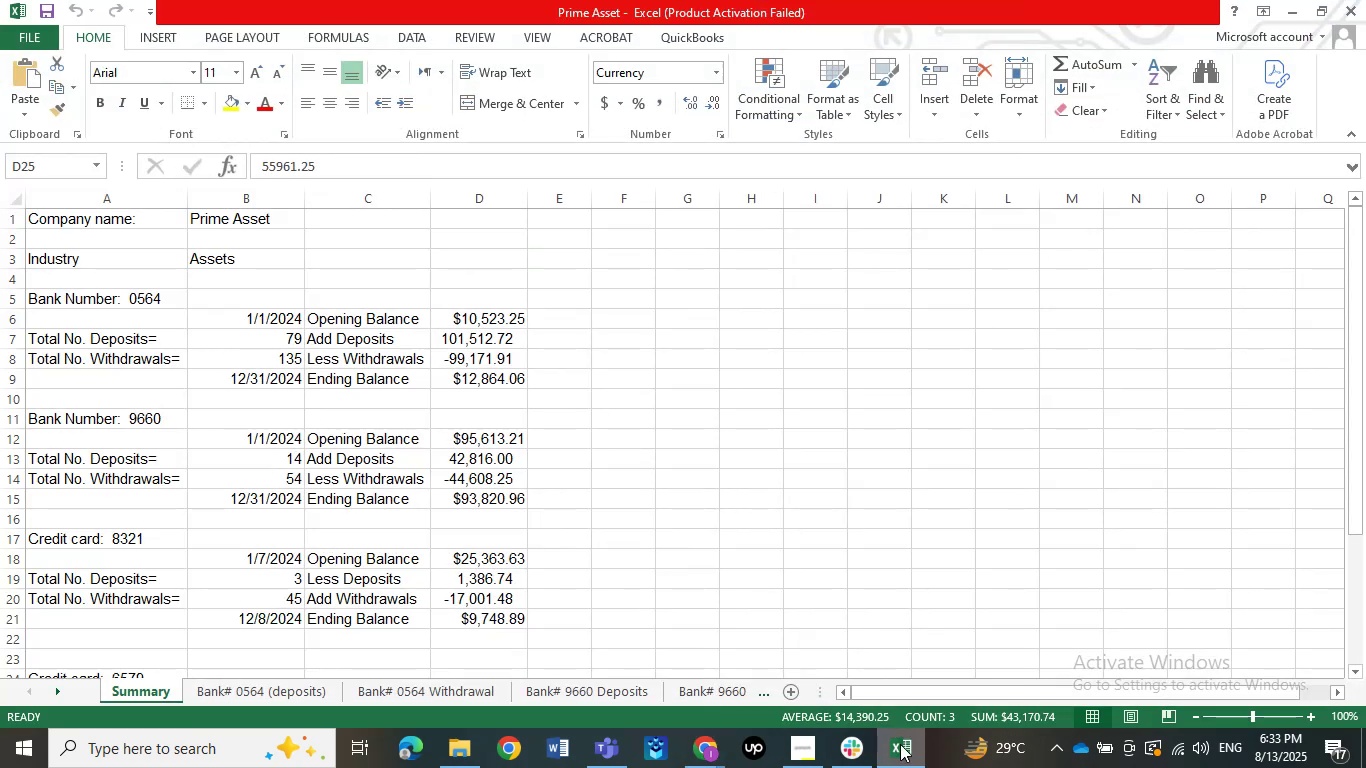 
left_click([900, 744])
 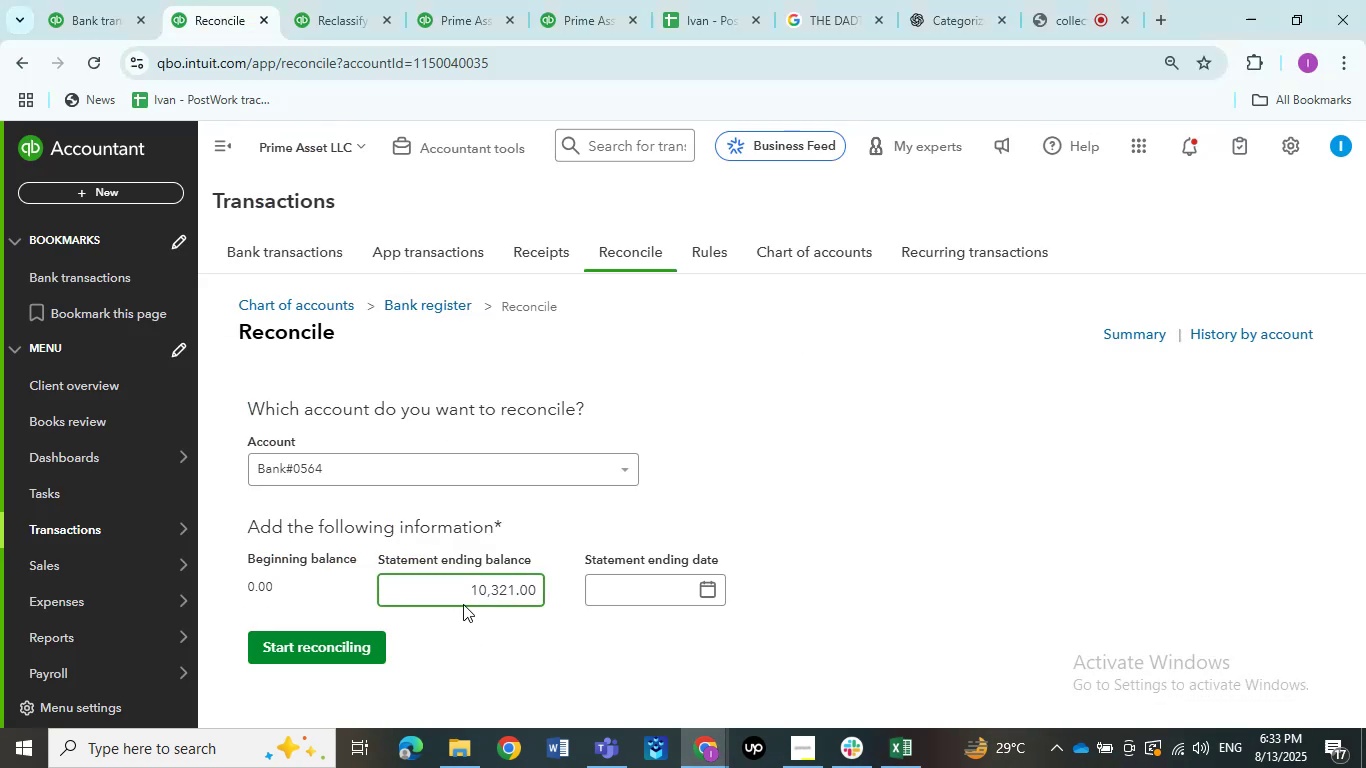 
left_click_drag(start_coordinate=[444, 578], to_coordinate=[686, 577])
 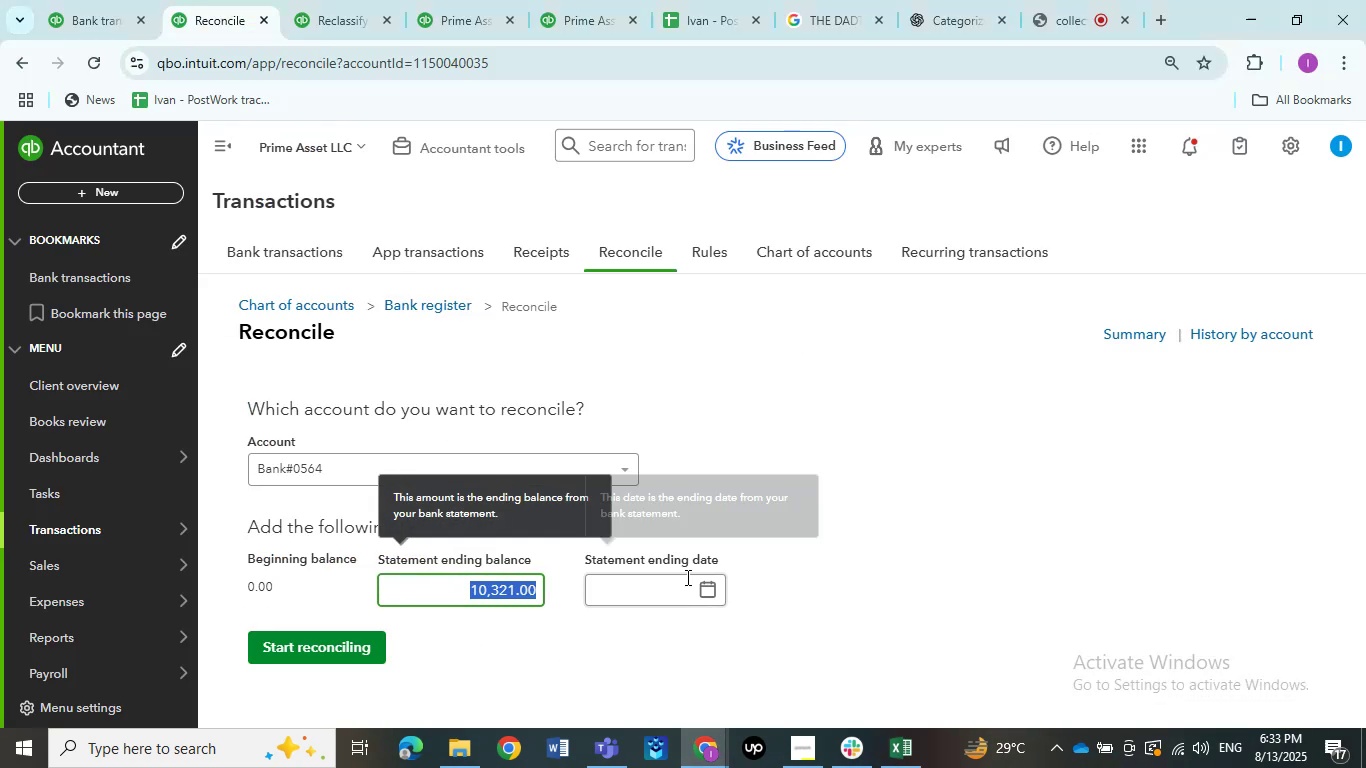 
double_click([686, 577])
 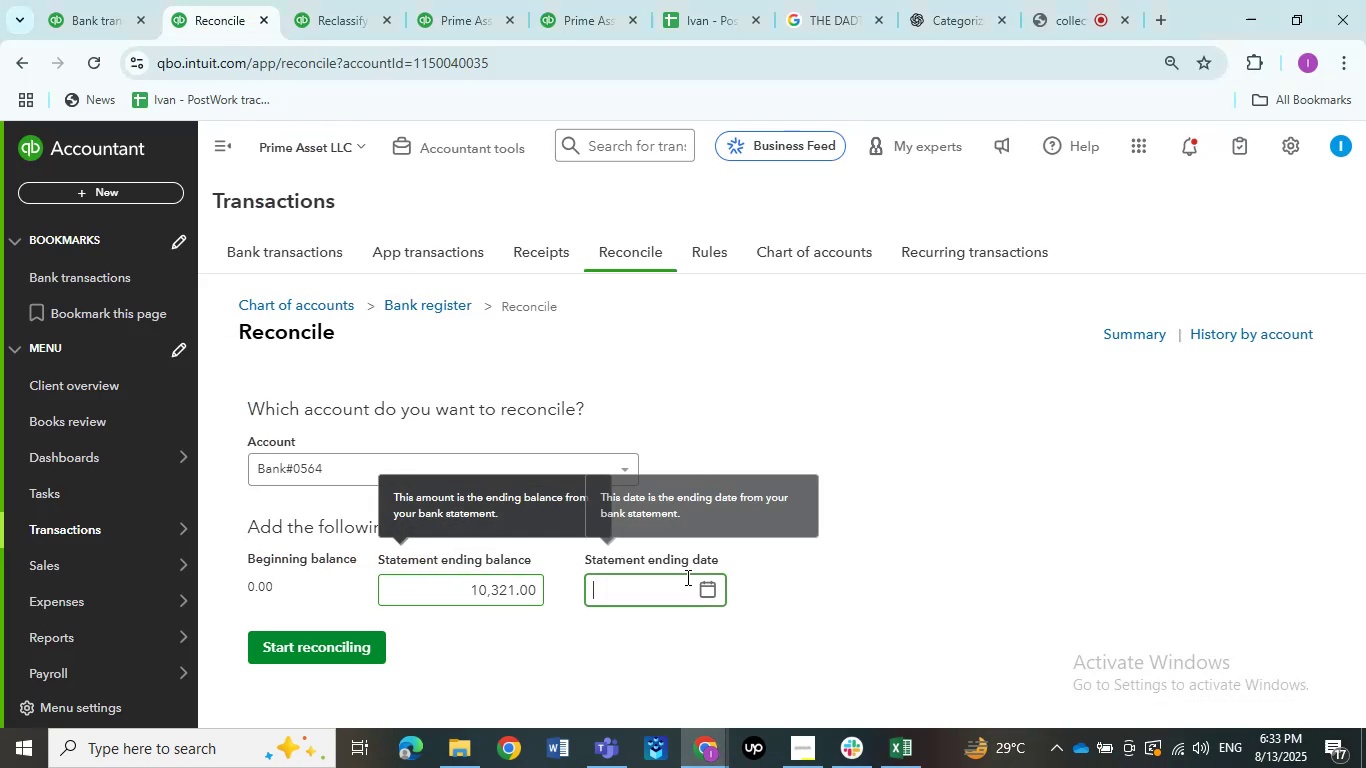 
triple_click([686, 577])
 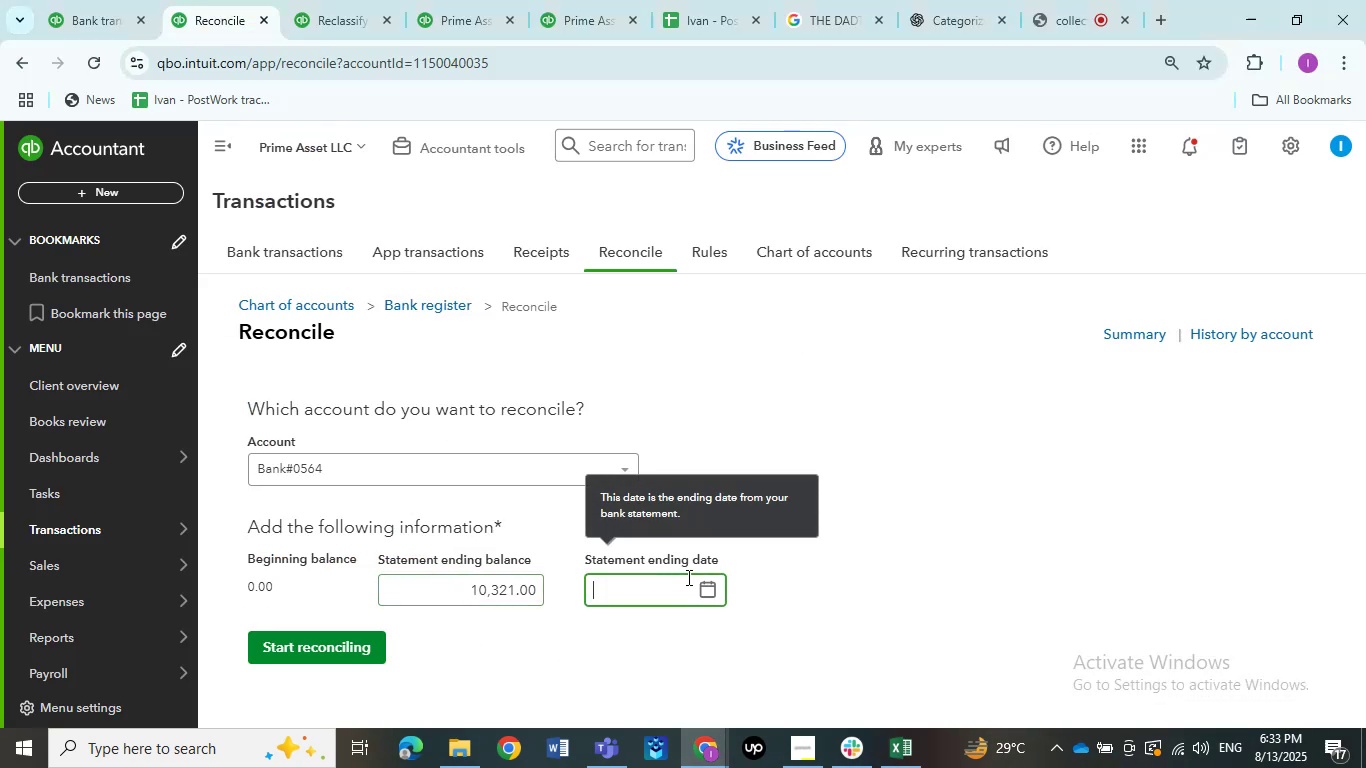 
key(Numpad1)
 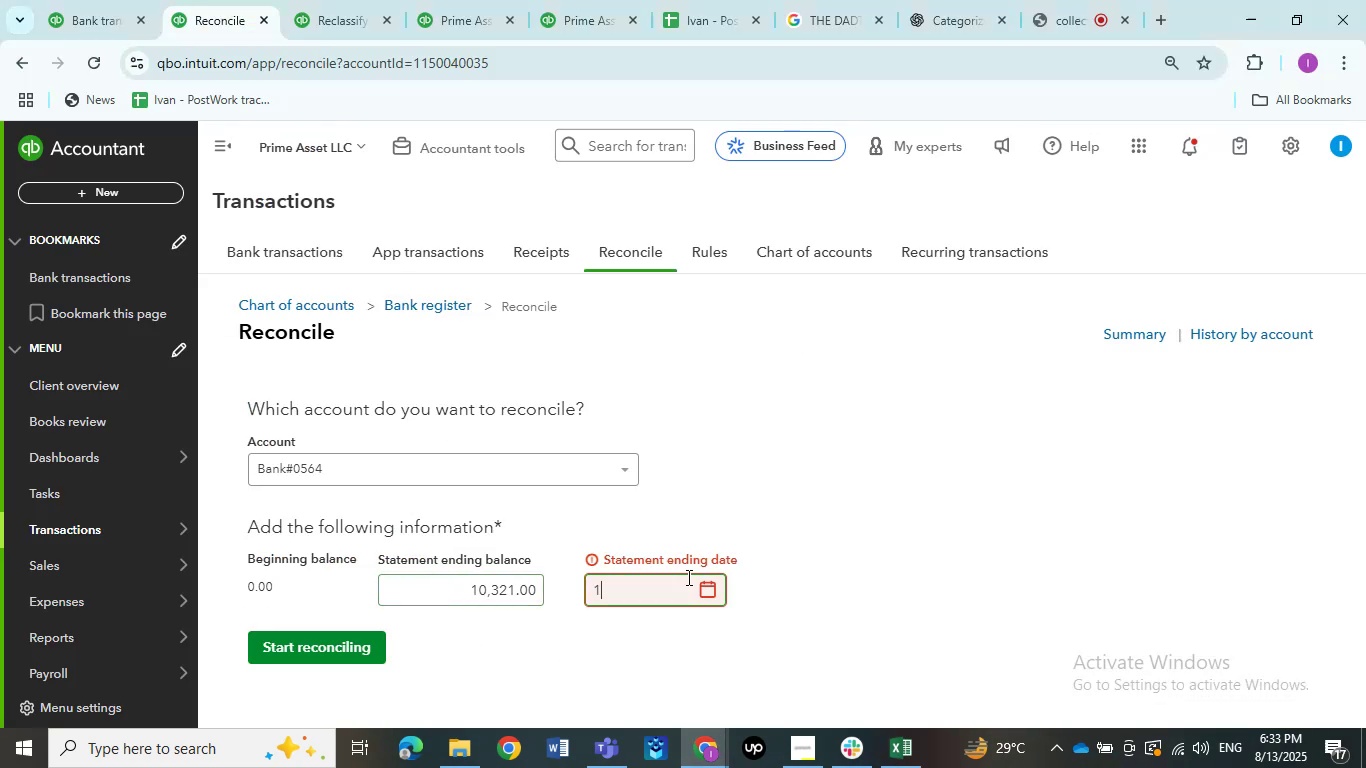 
key(Numpad2)
 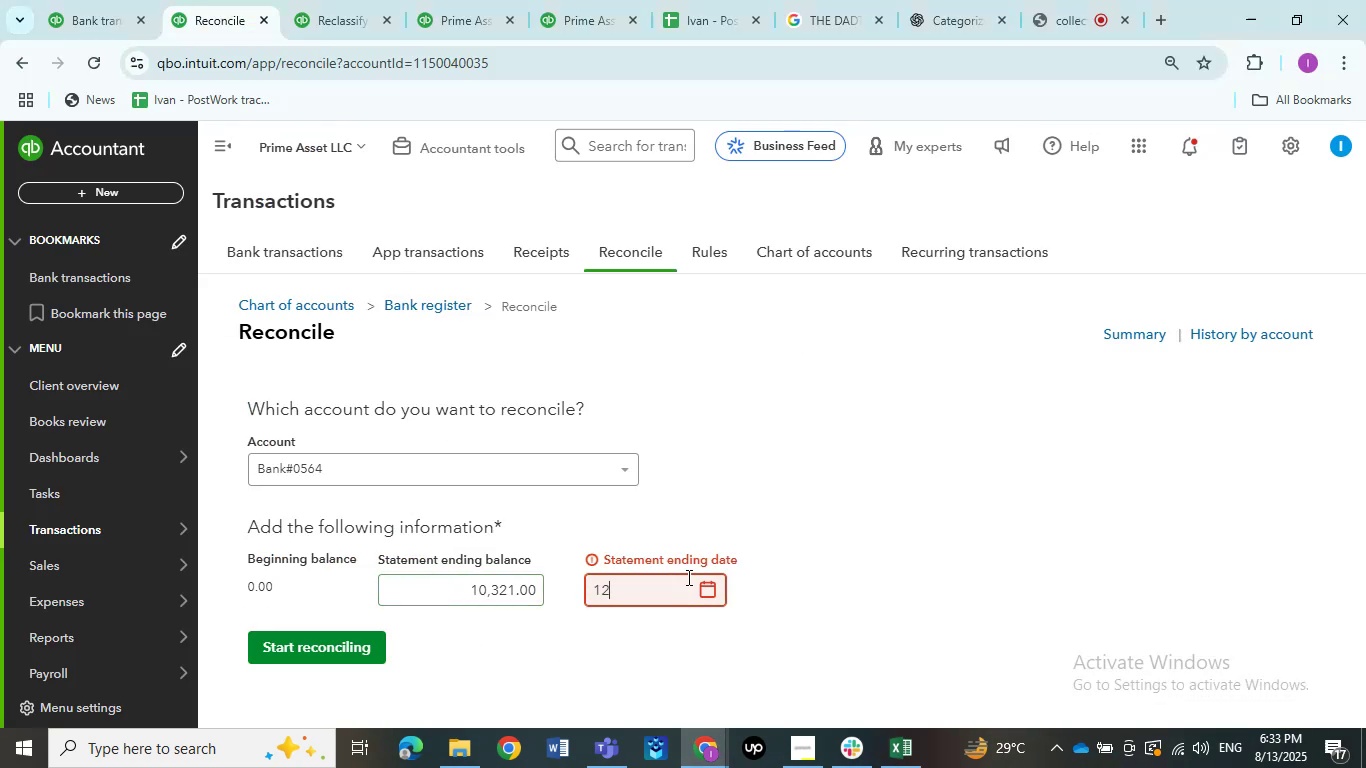 
key(Numpad8)
 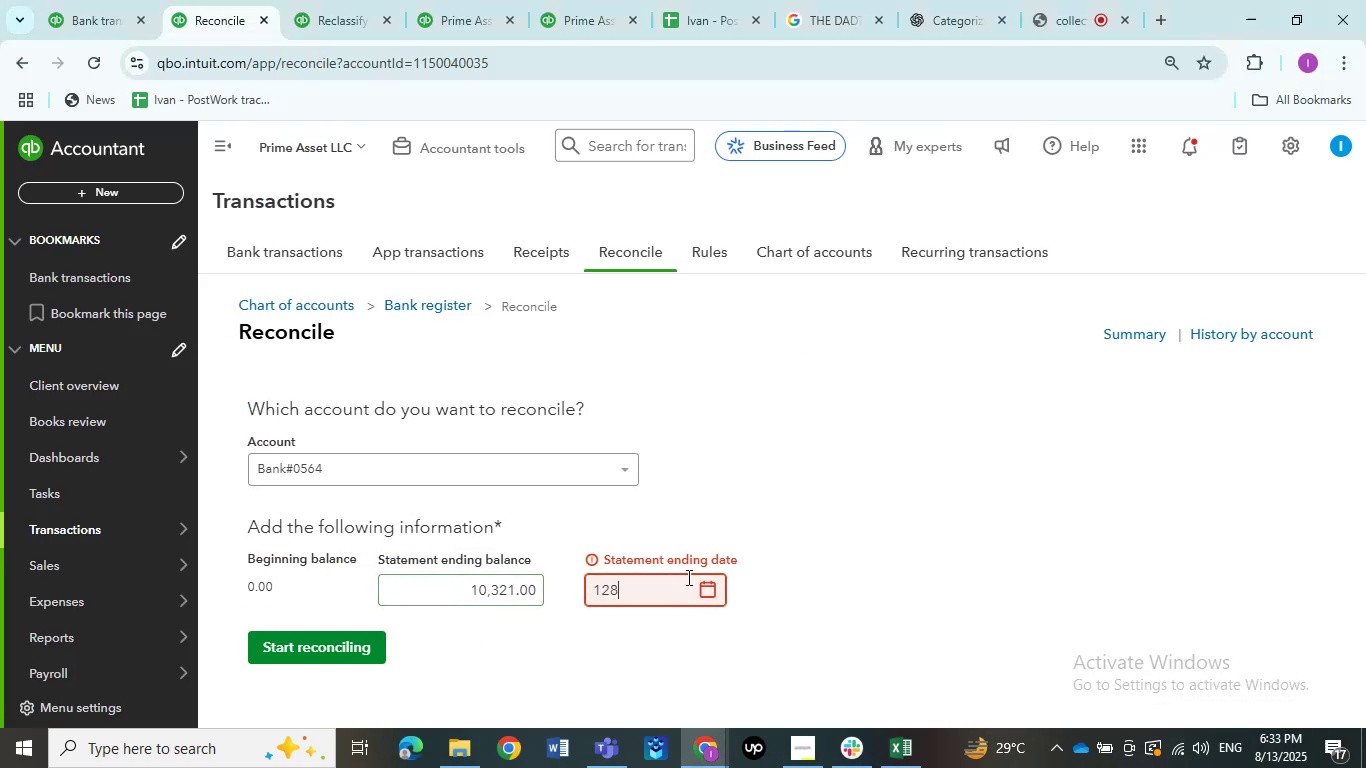 
key(Numpad6)
 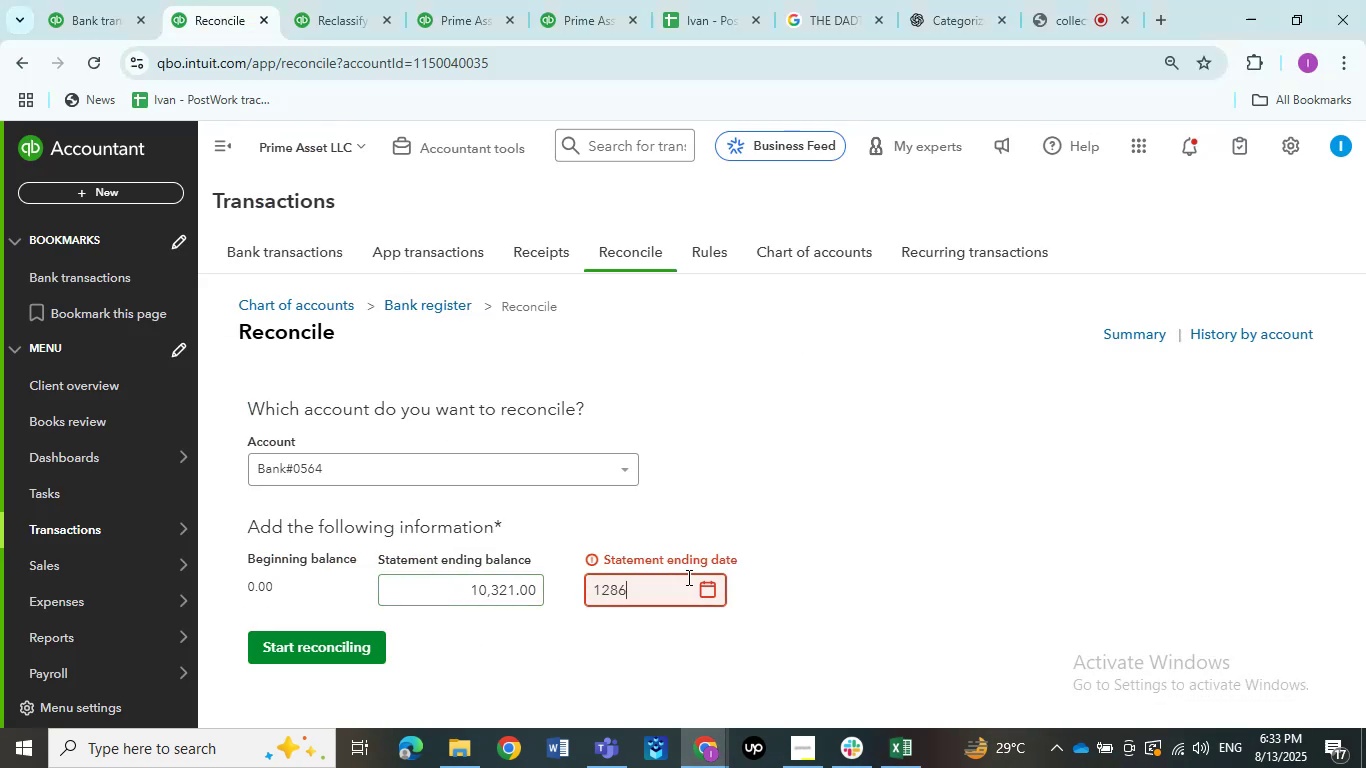 
key(Numpad4)
 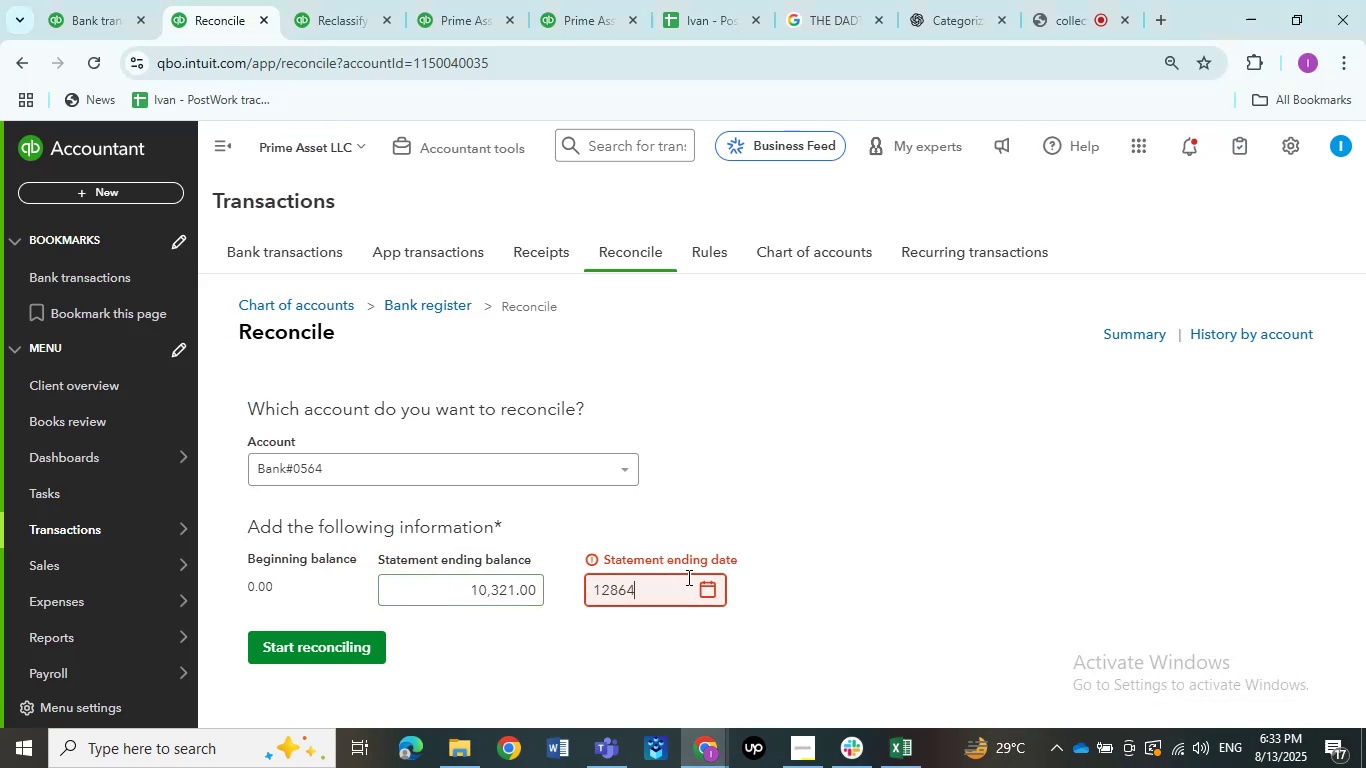 
key(NumpadDecimal)
 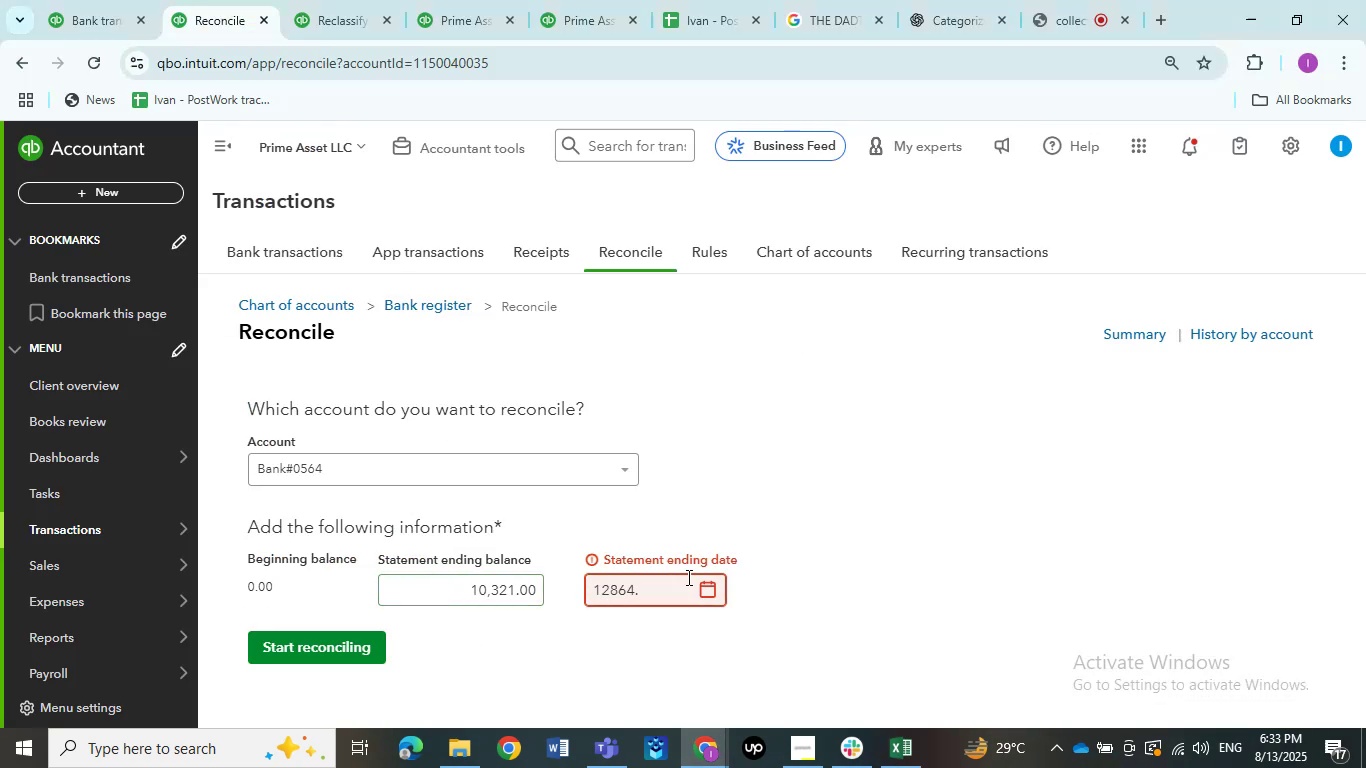 
hold_key(key=Backspace, duration=0.81)
 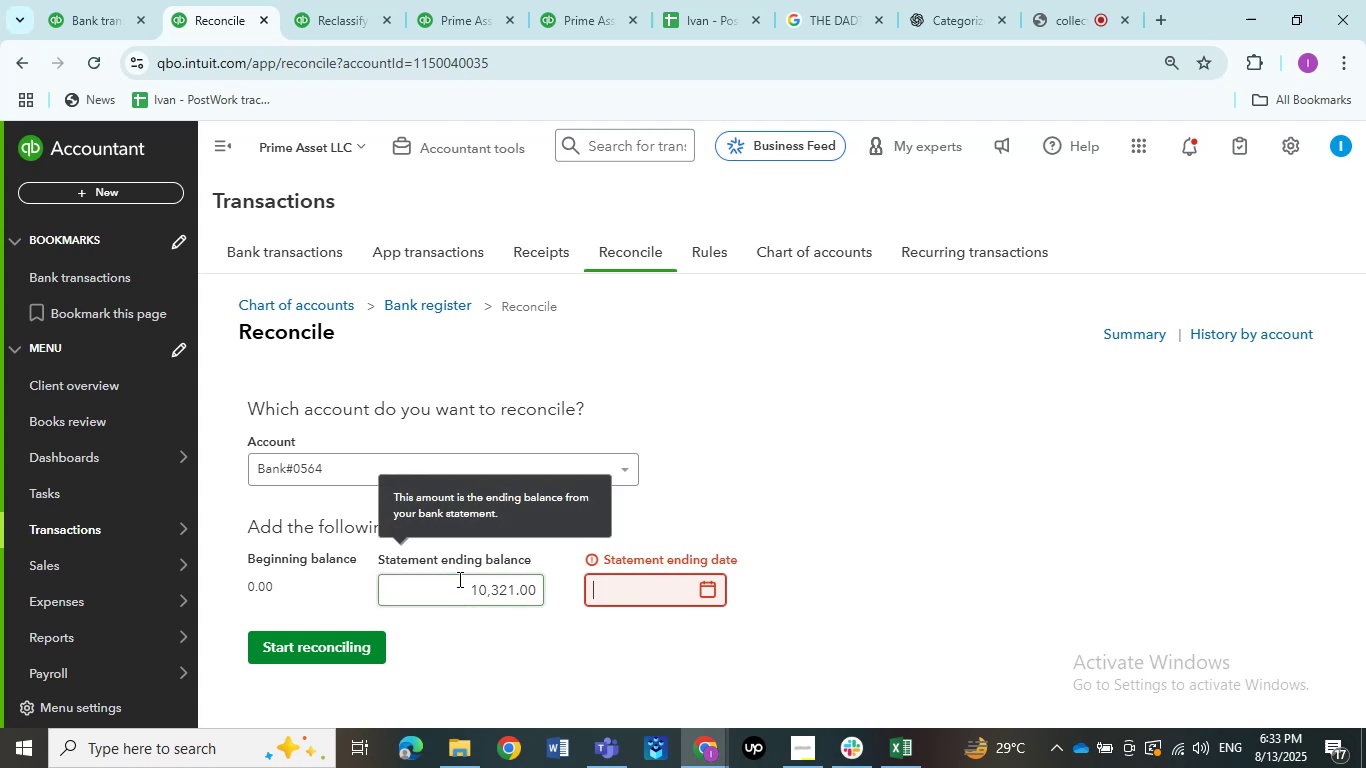 
left_click_drag(start_coordinate=[457, 590], to_coordinate=[646, 595])
 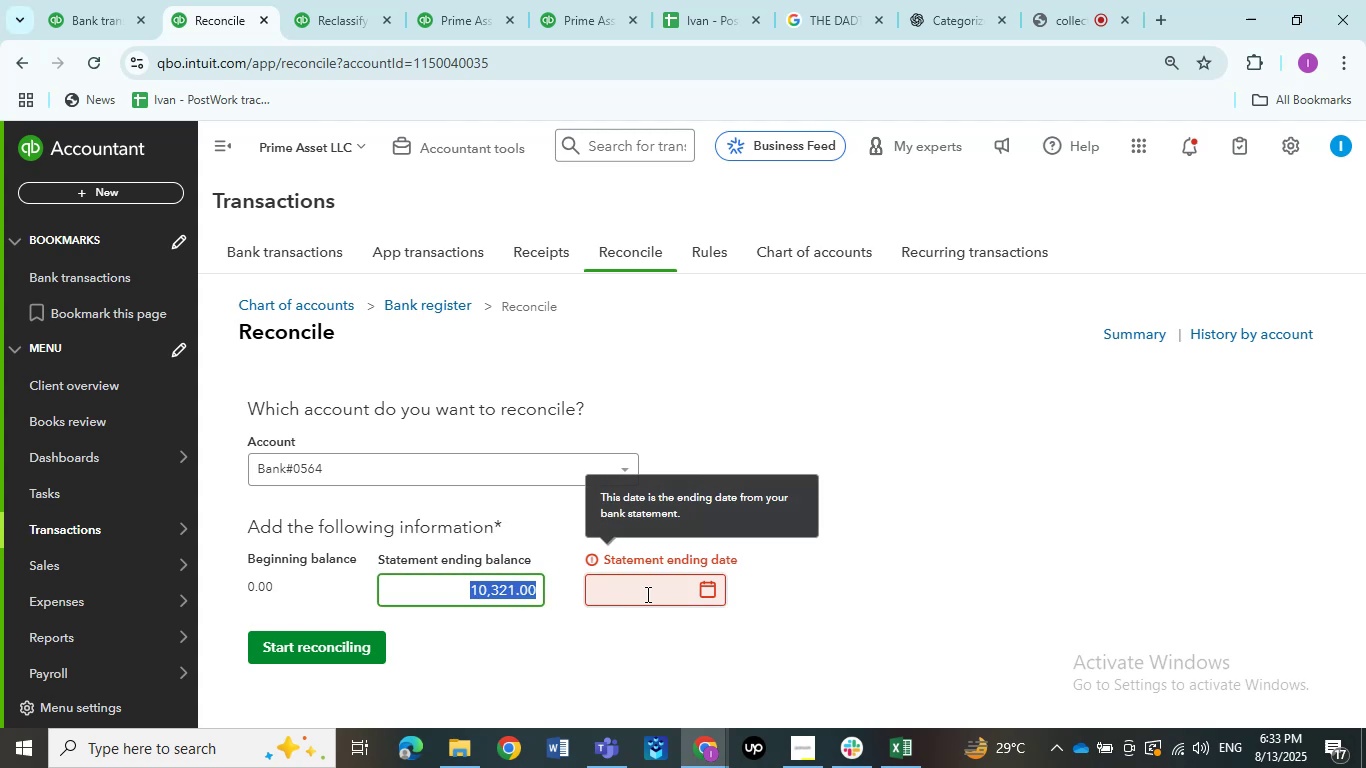 
key(Numpad1)
 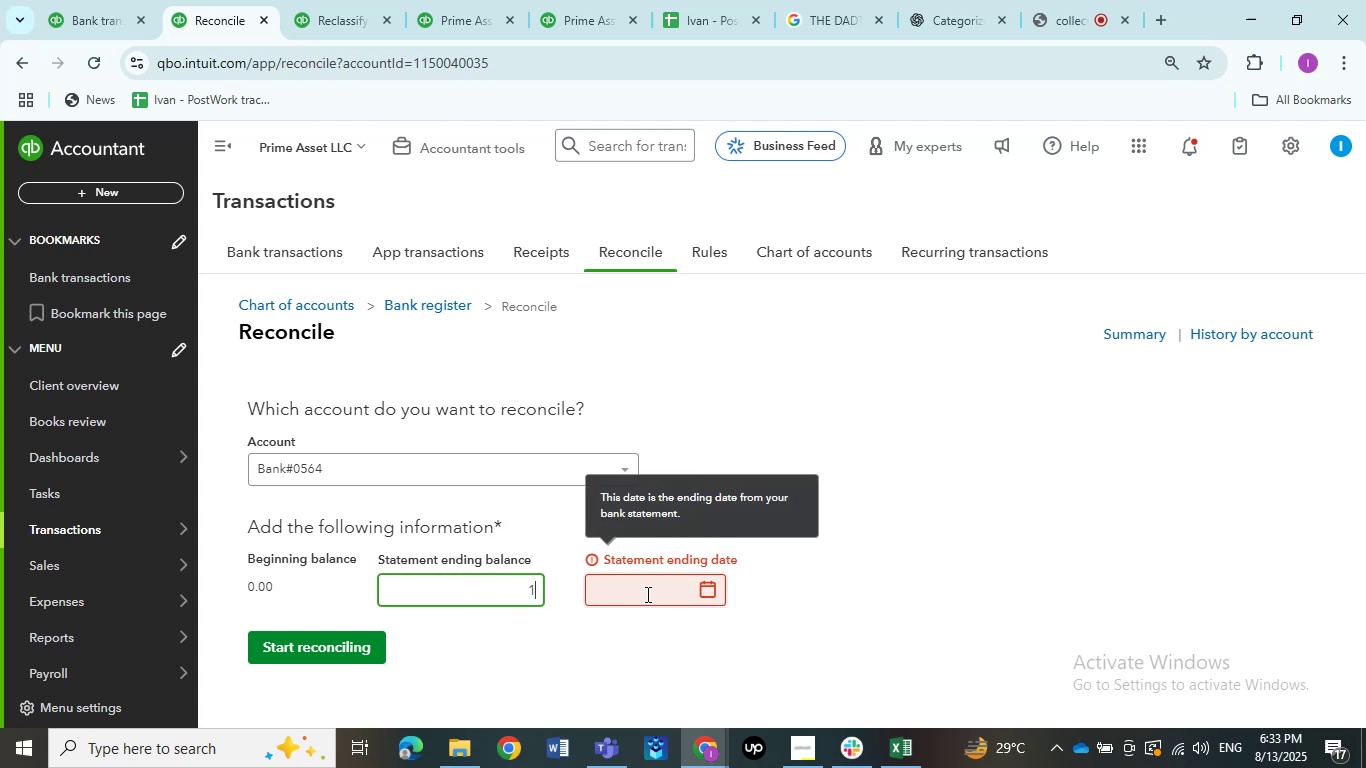 
key(Numpad2)
 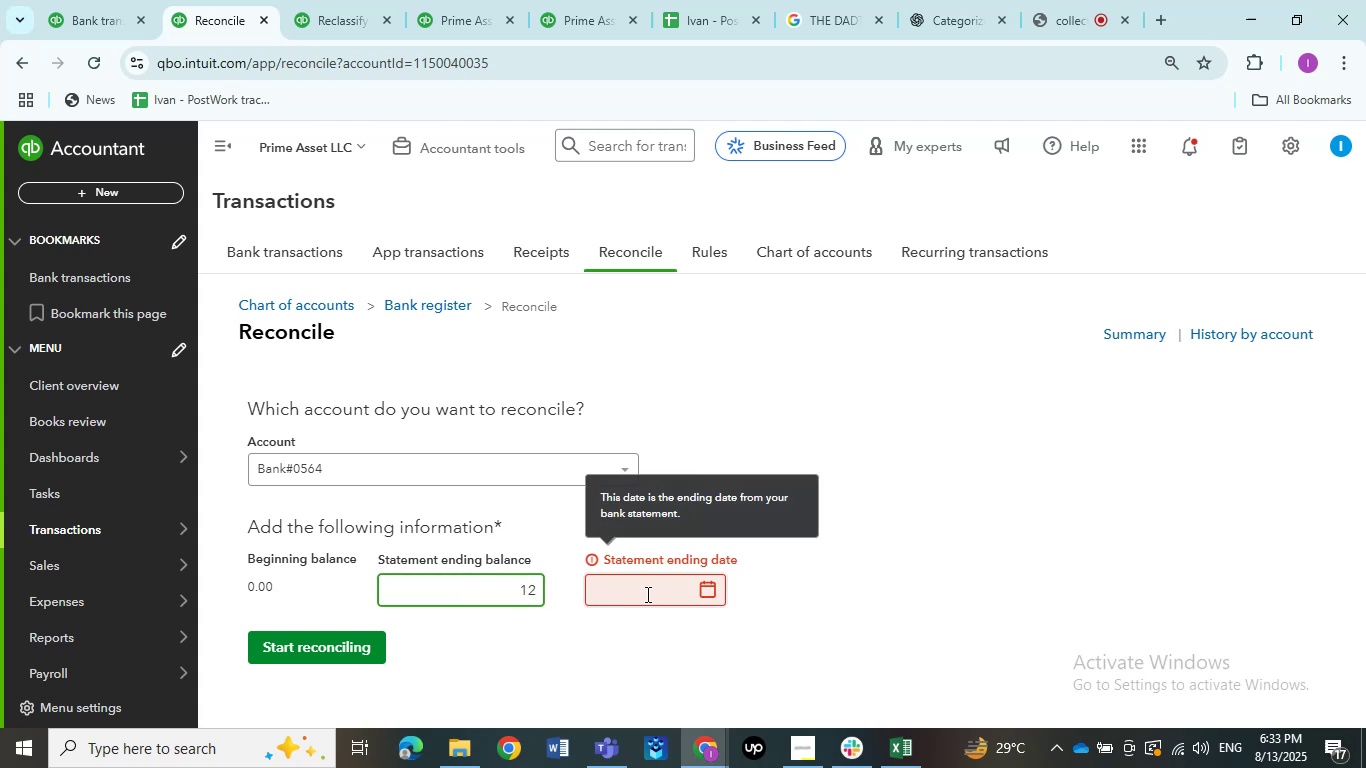 
key(Numpad8)
 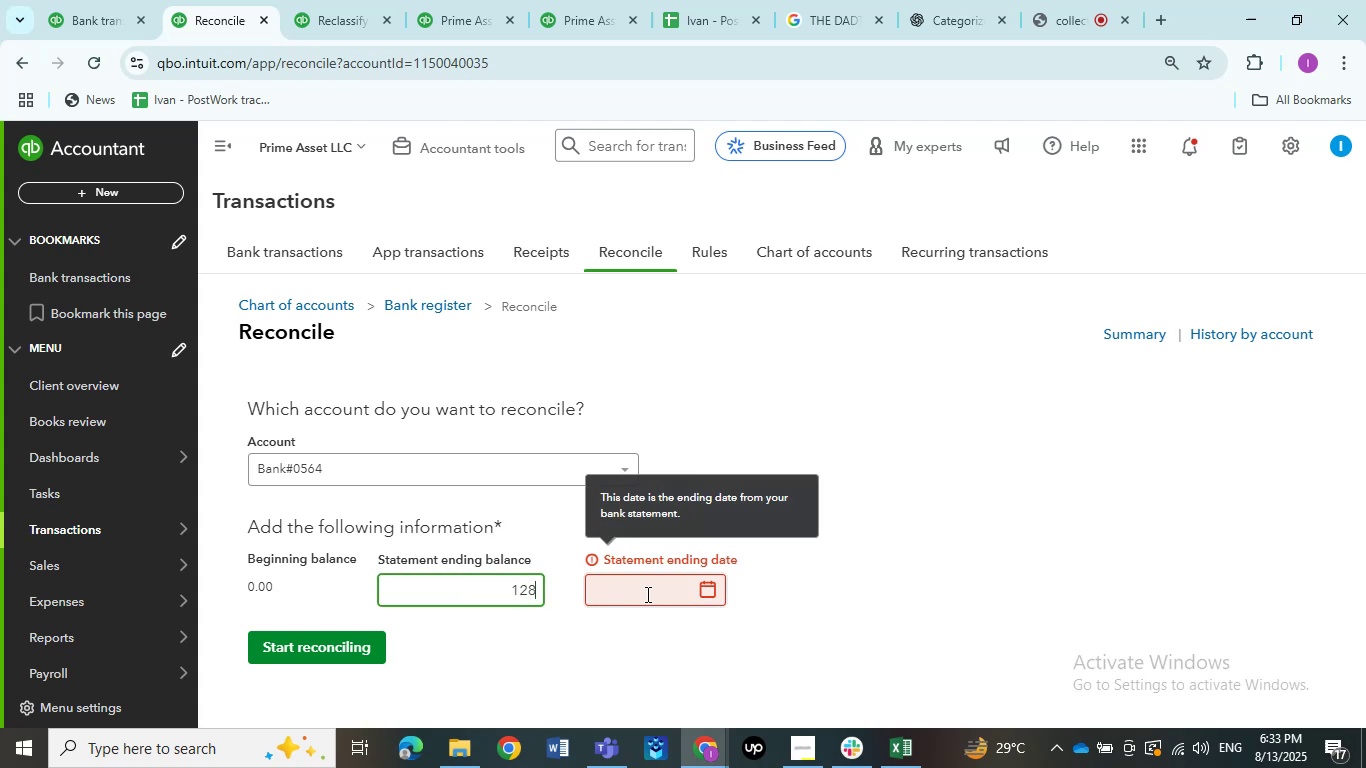 
key(Numpad6)
 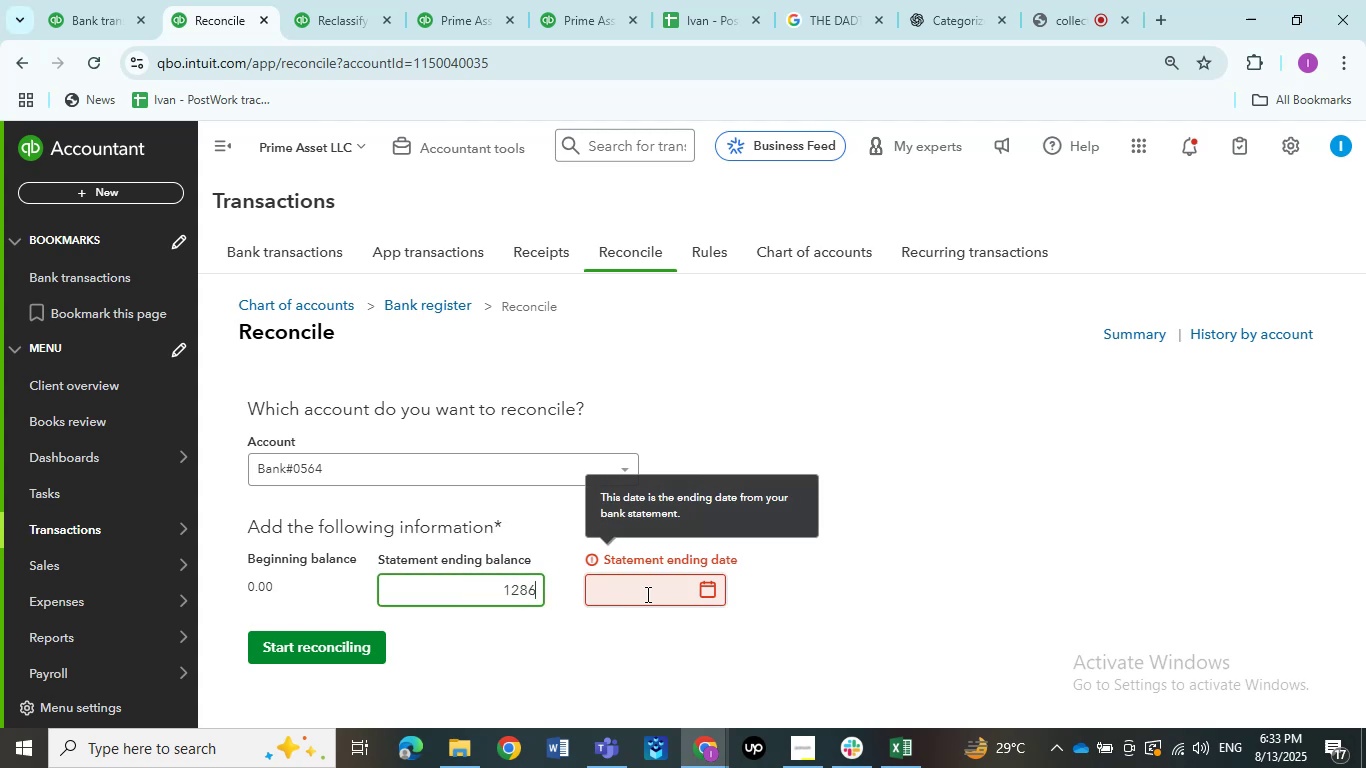 
key(Numpad4)
 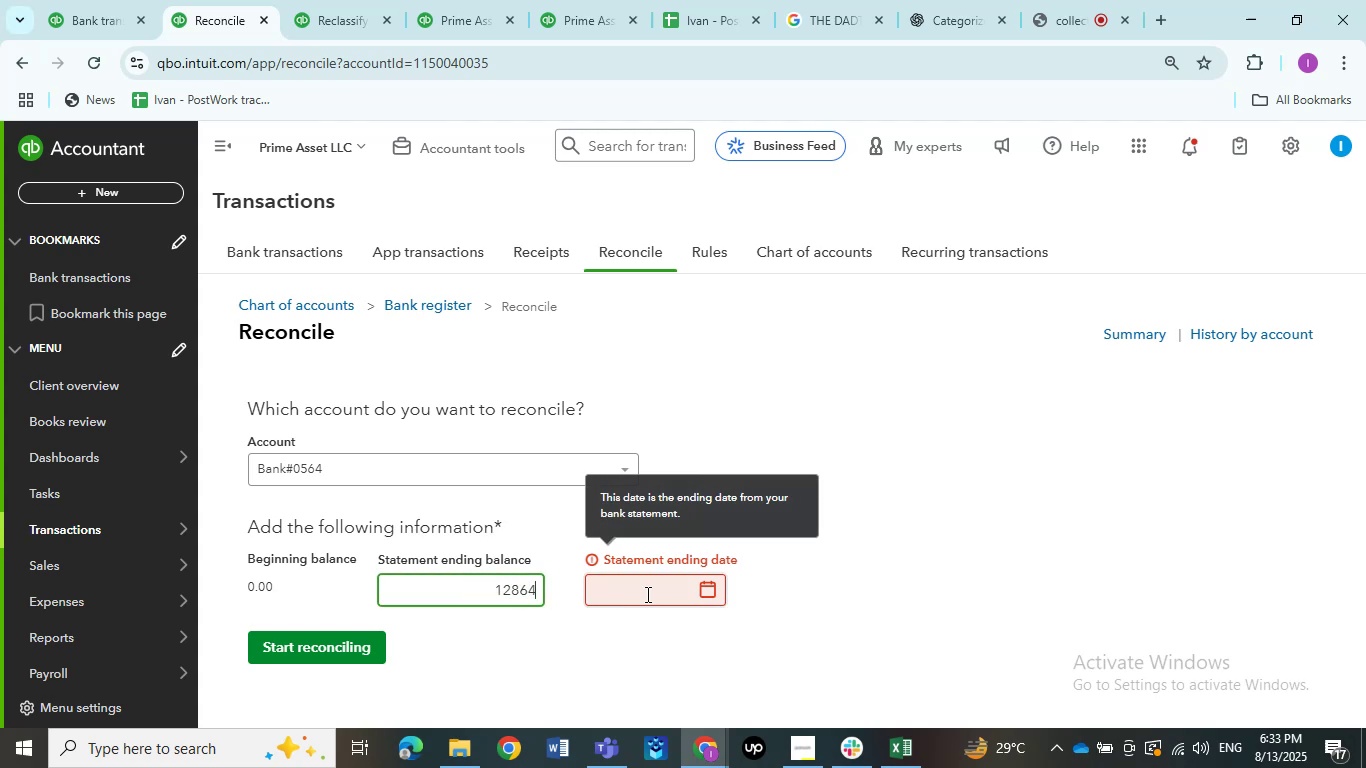 
key(NumpadDecimal)
 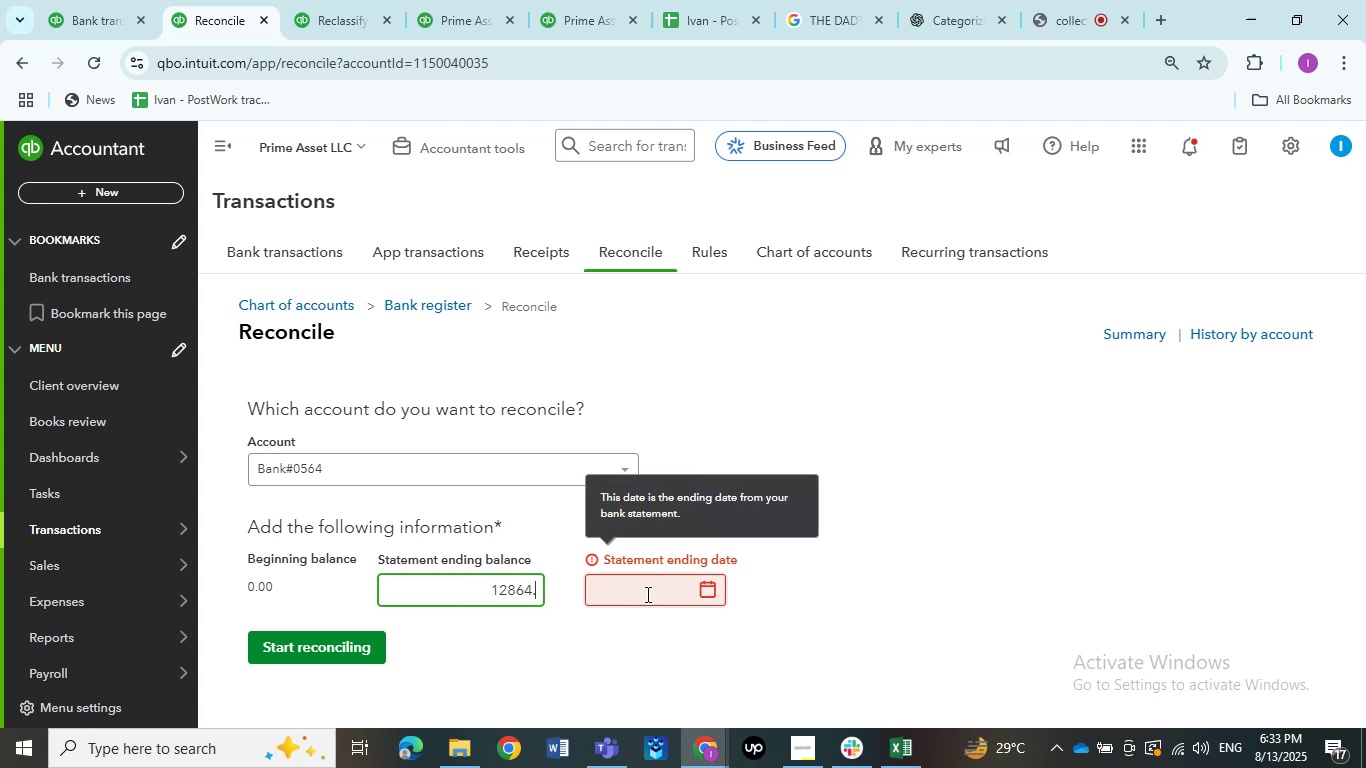 
key(Numpad2)
 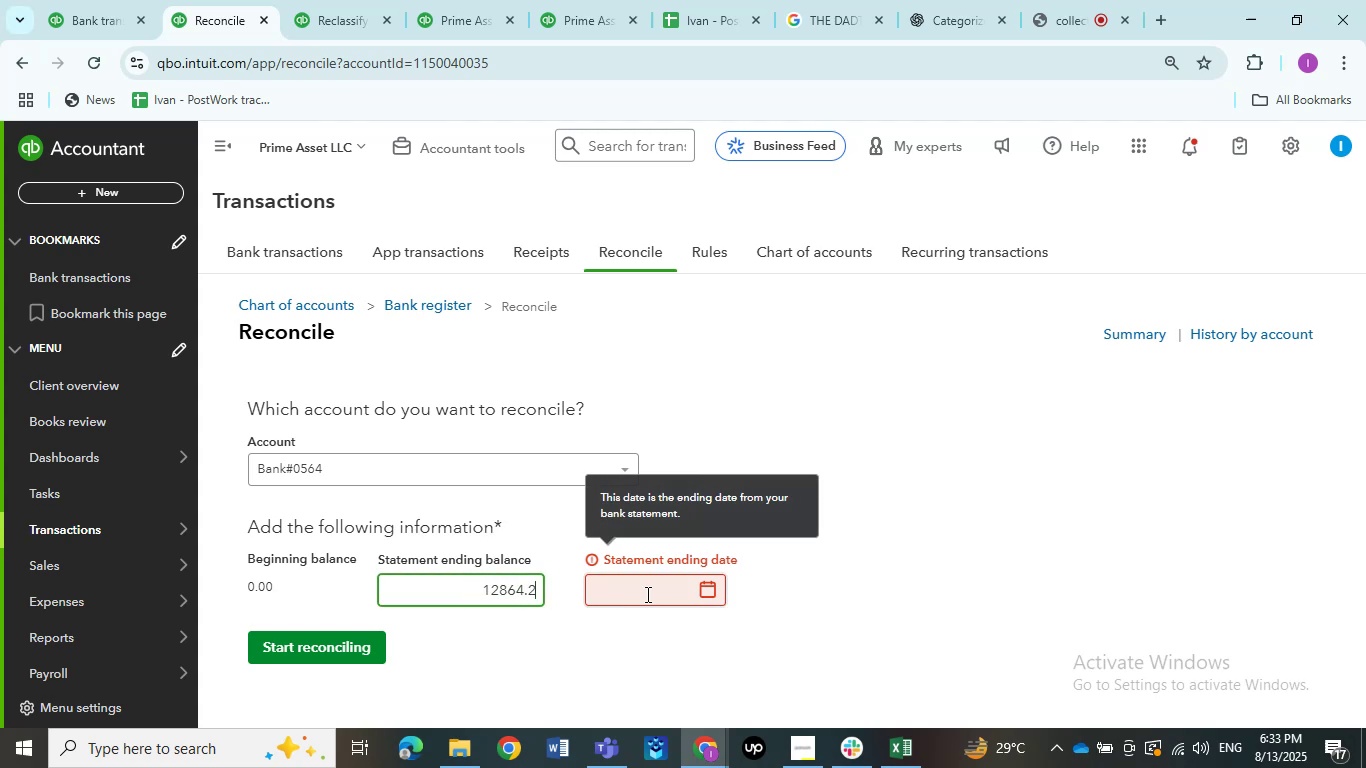 
key(Numpad1)
 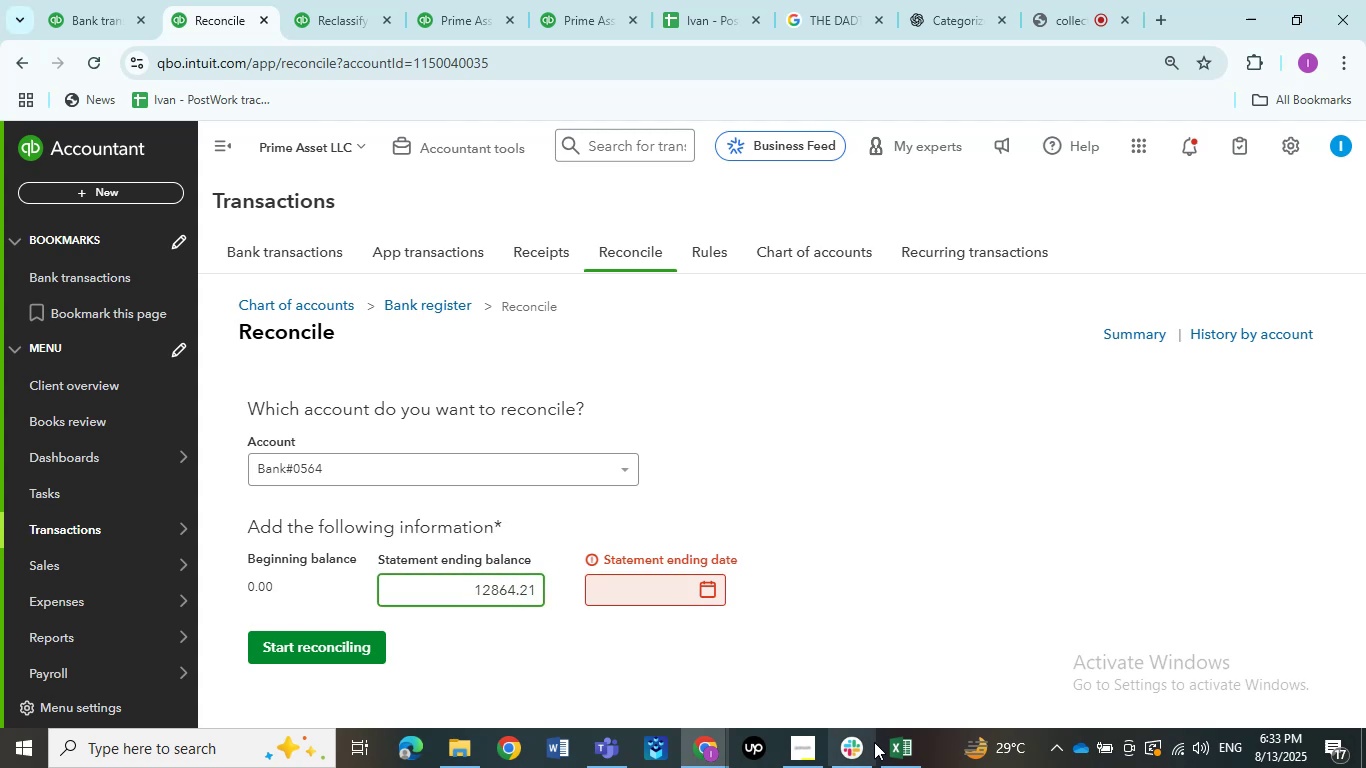 
left_click([902, 755])
 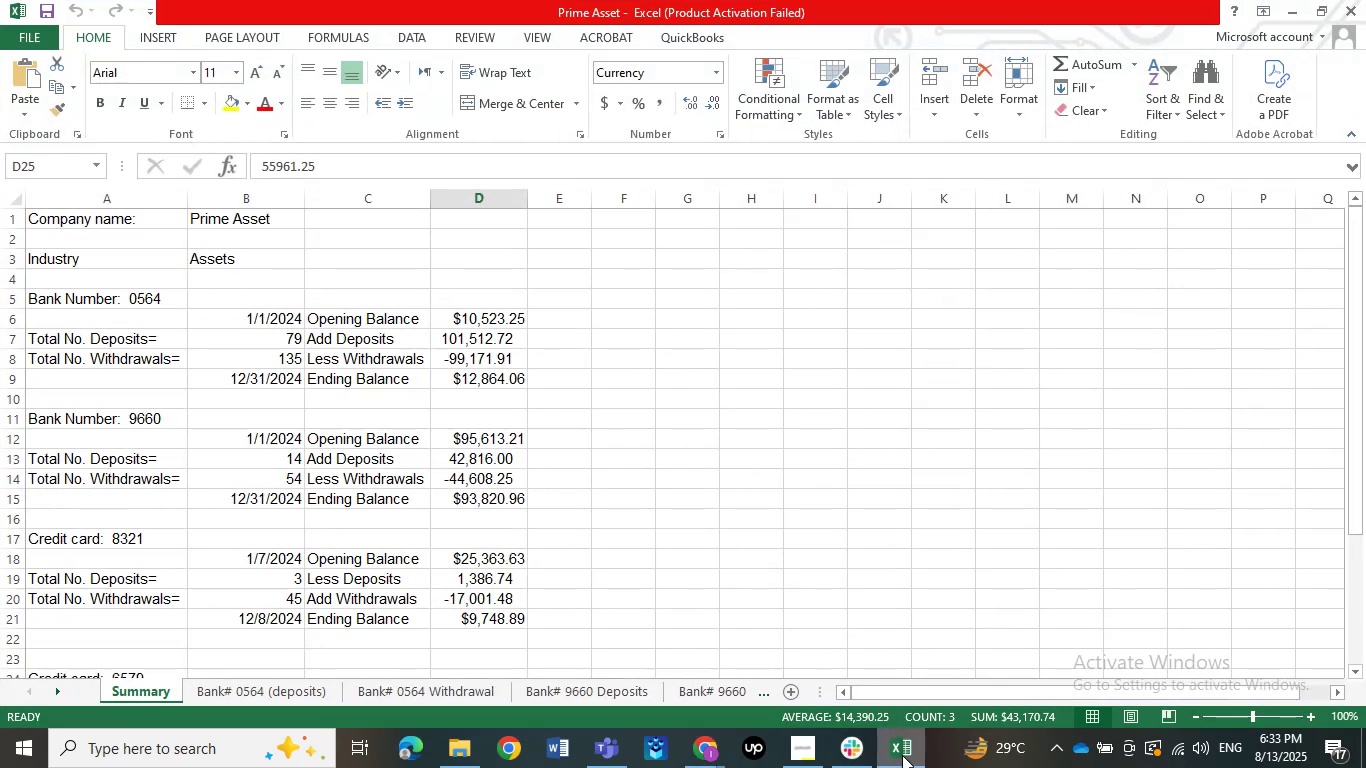 
left_click([905, 757])
 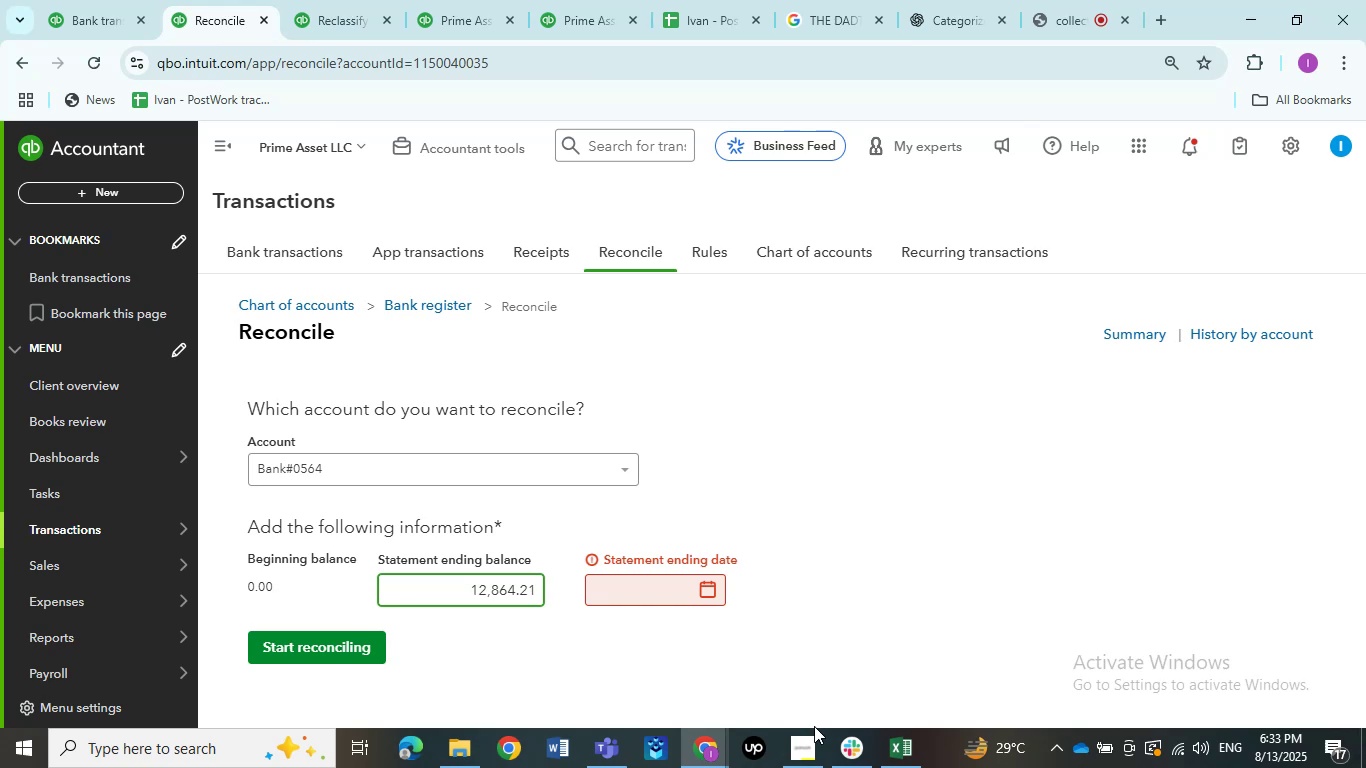 
key(Backspace)
 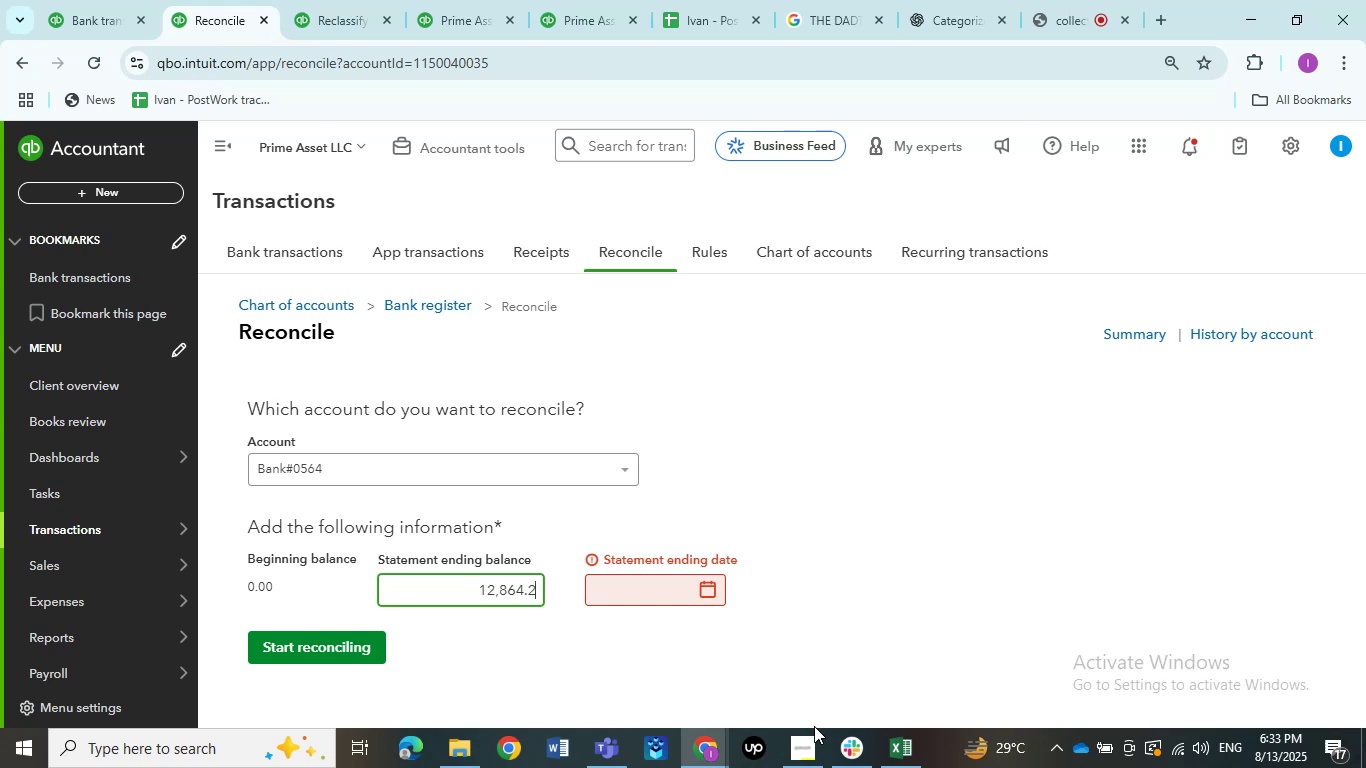 
key(Backspace)
 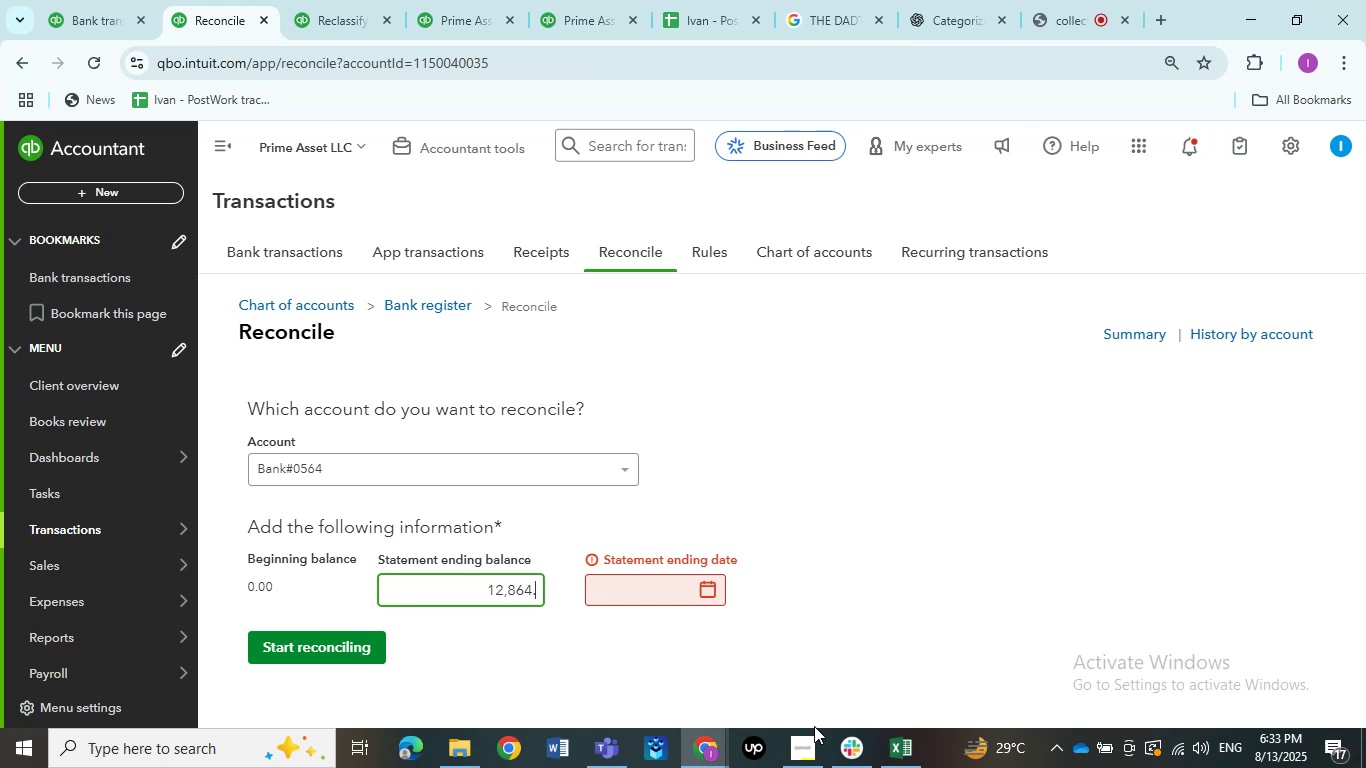 
key(Numpad0)
 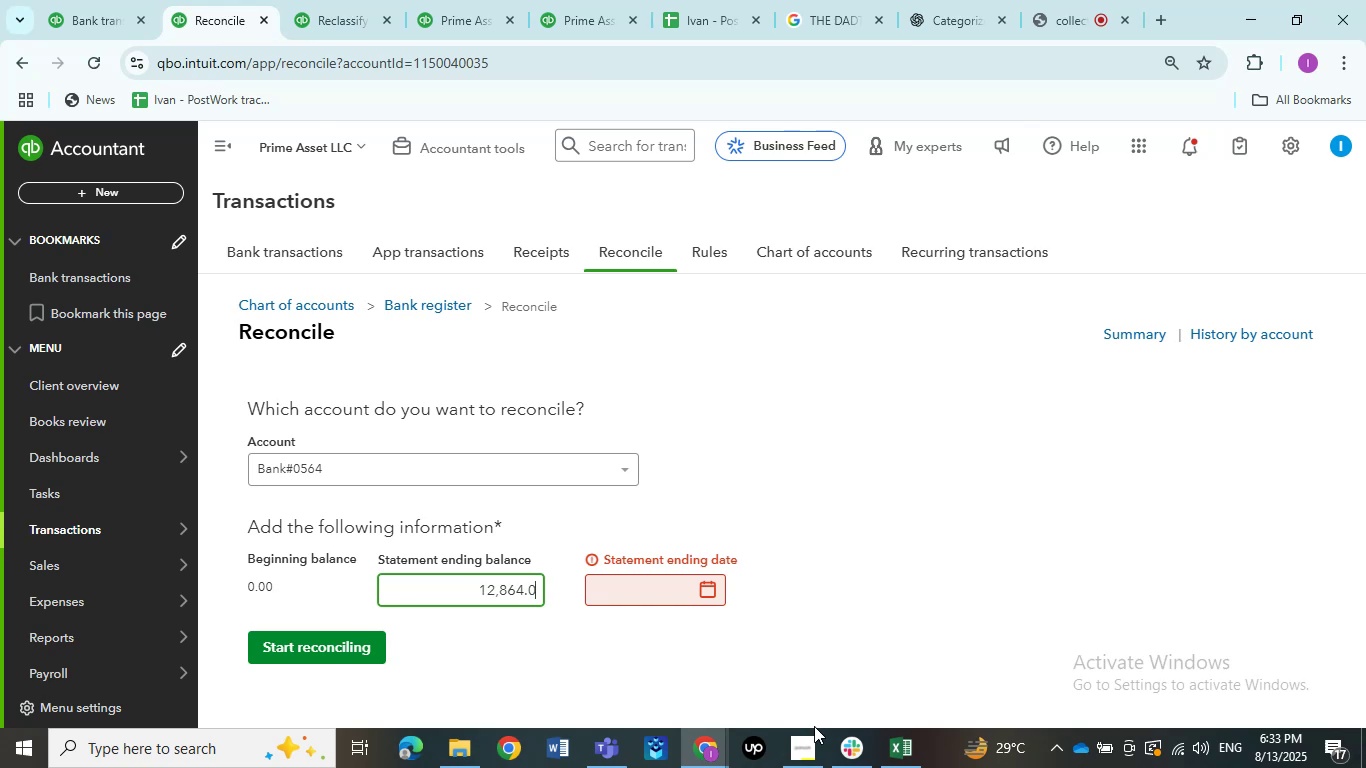 
key(Numpad4)
 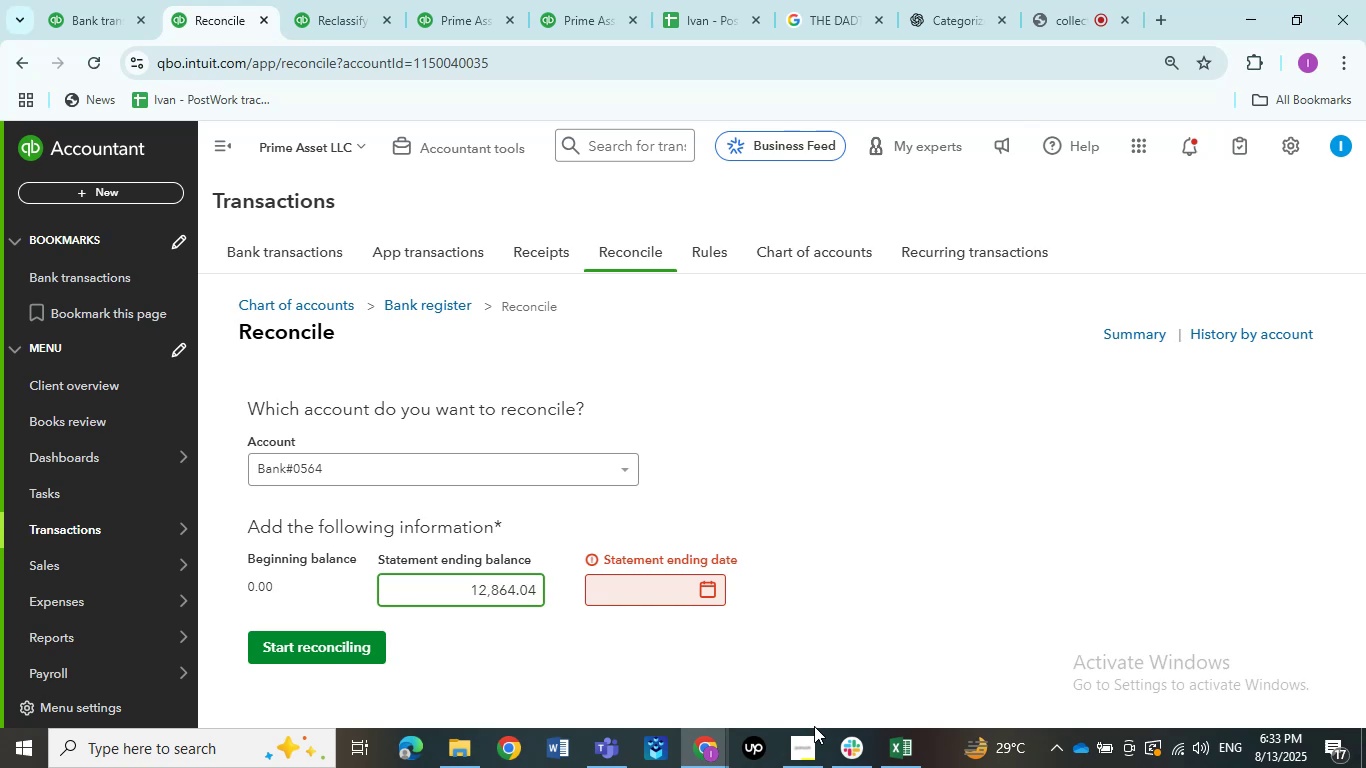 
key(Tab)
 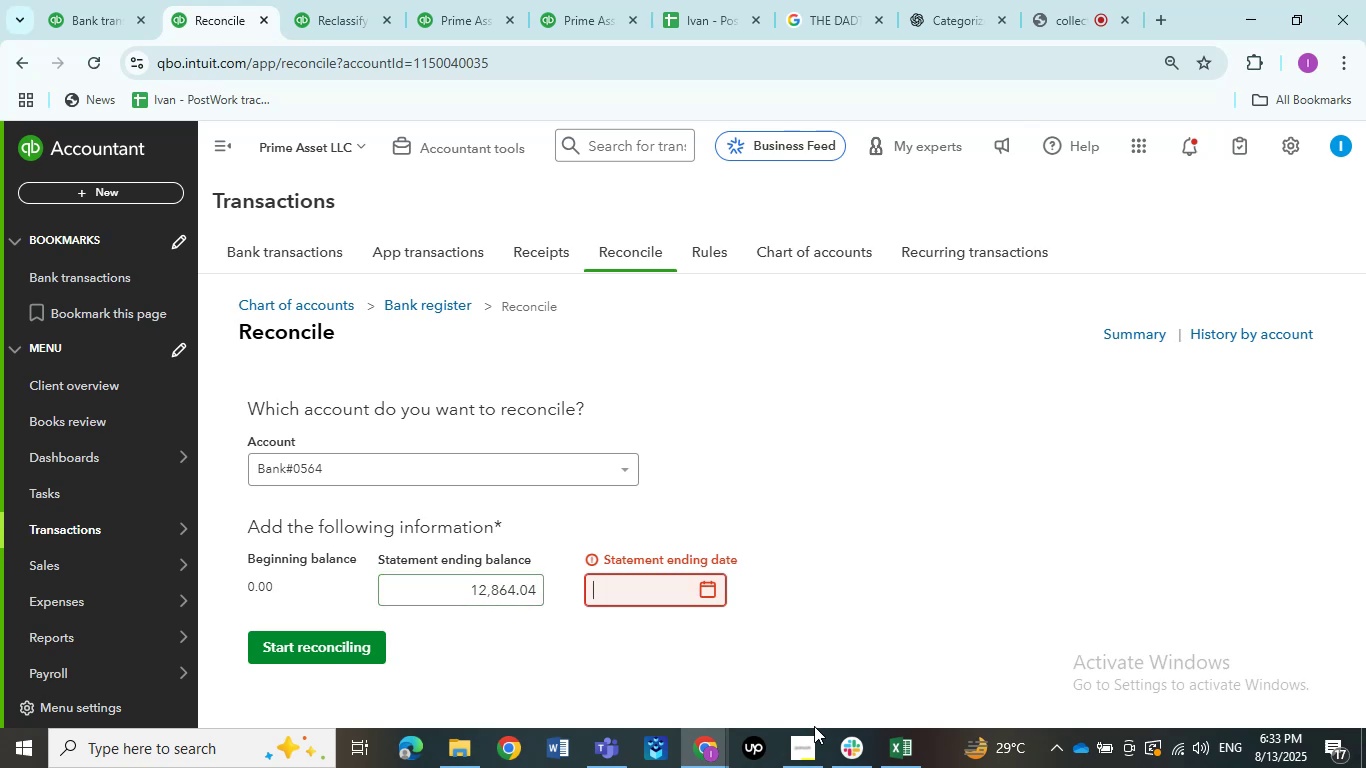 
key(Numpad1)
 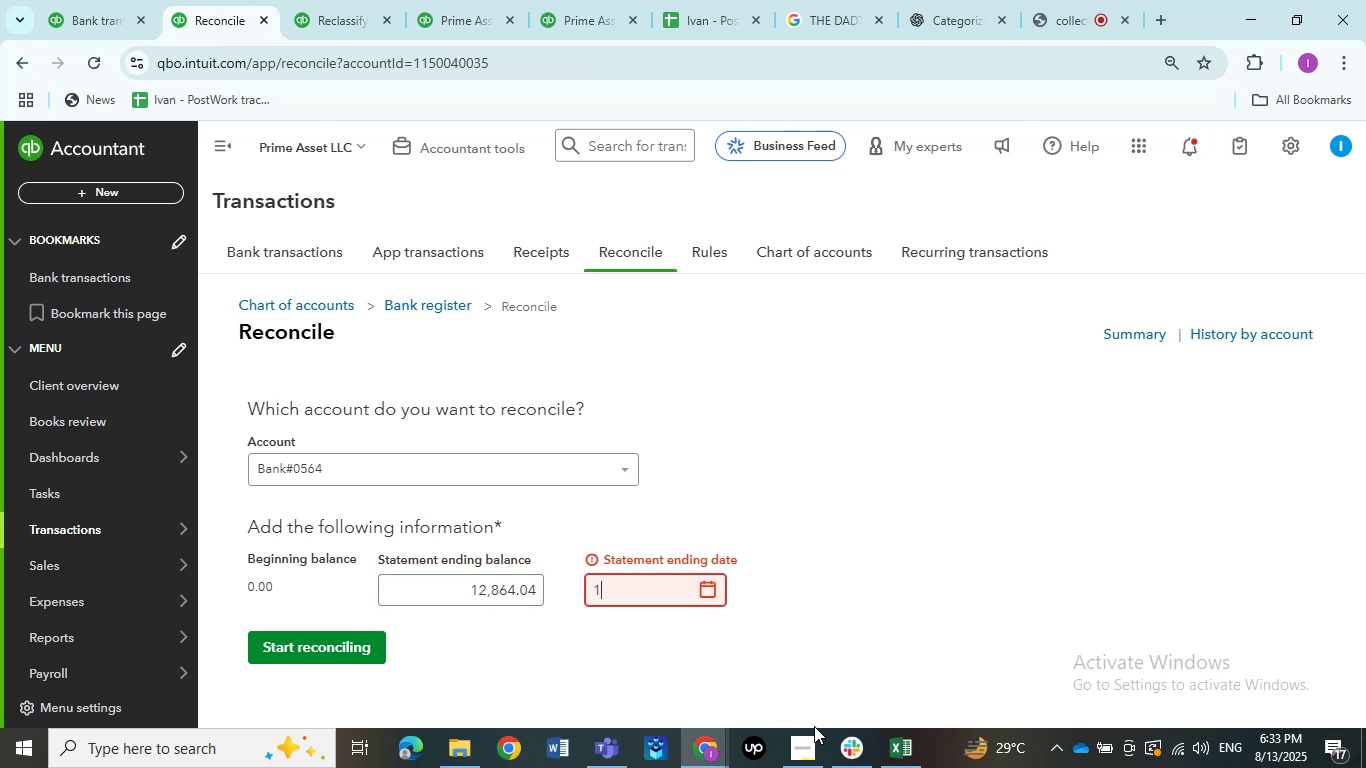 
key(Numpad2)
 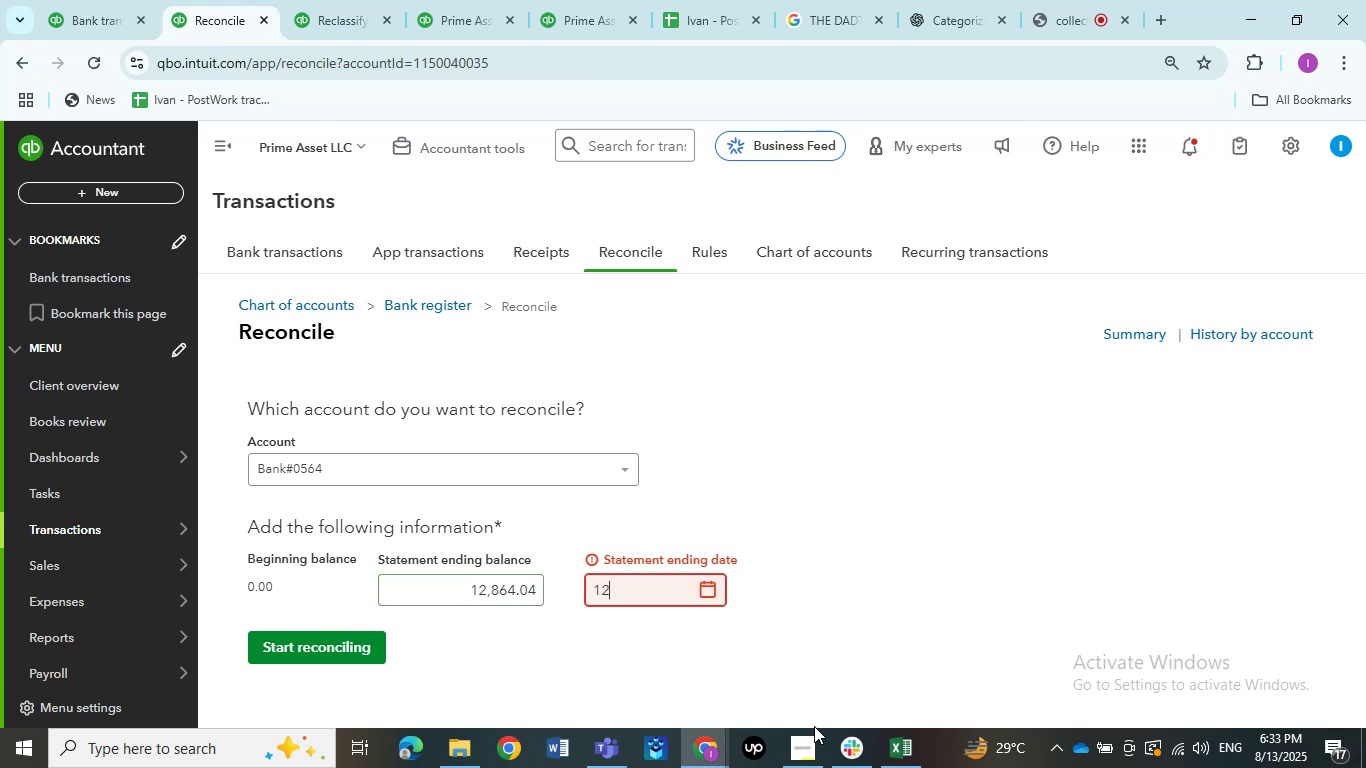 
key(NumpadDivide)
 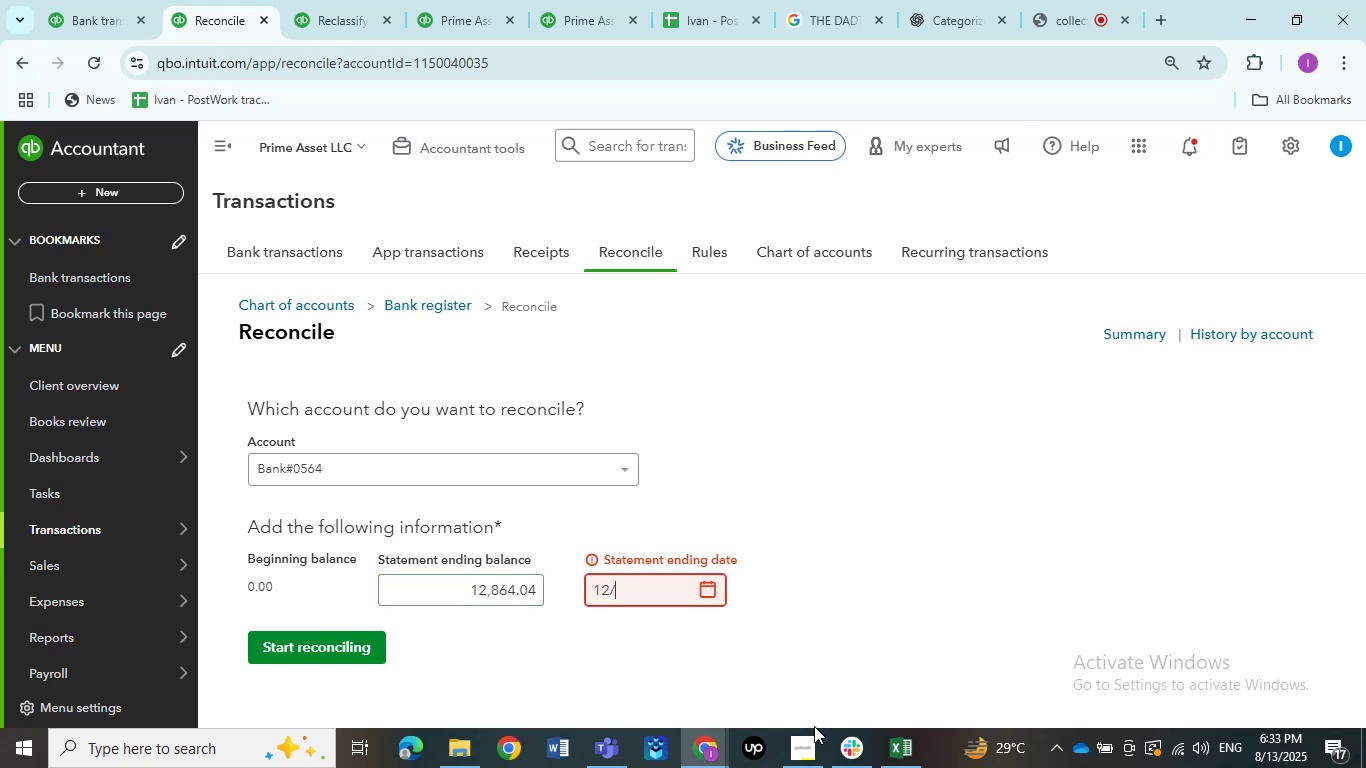 
key(Numpad3)
 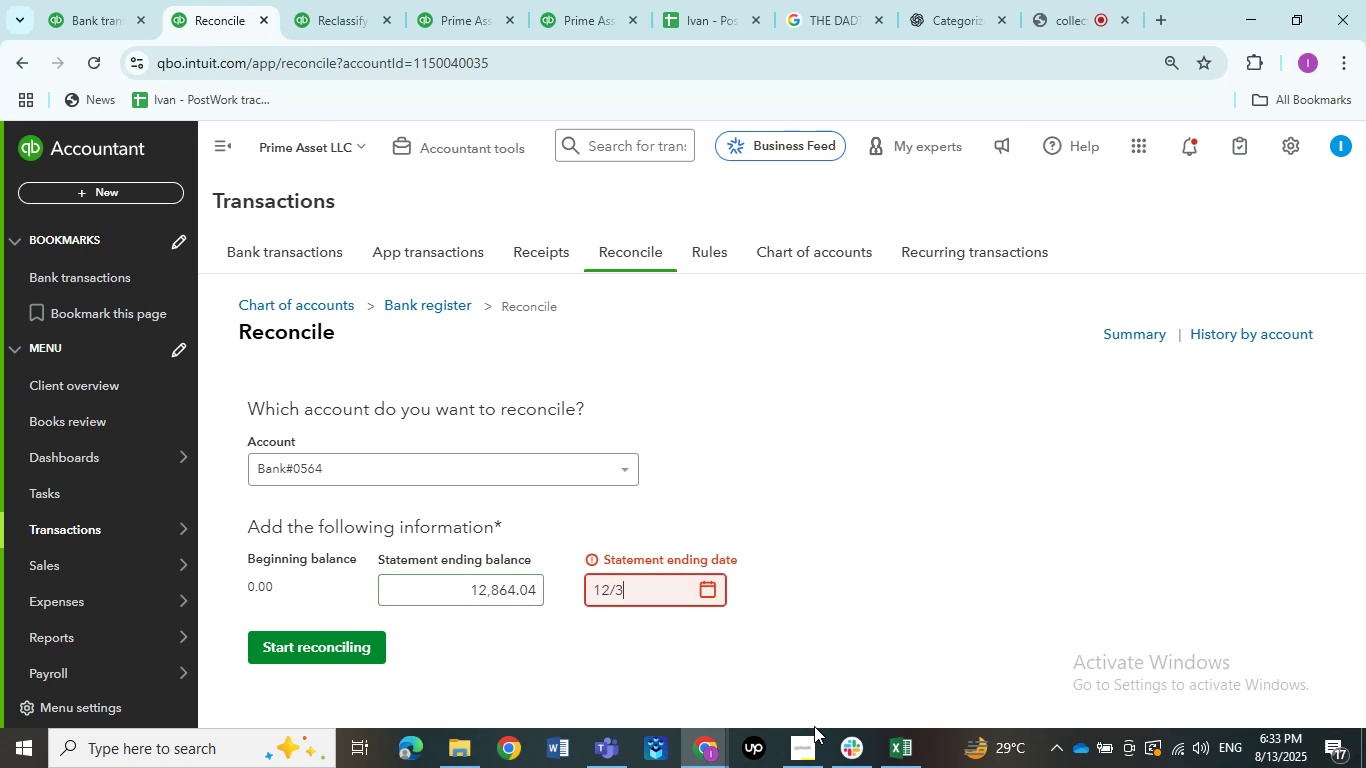 
key(Numpad1)
 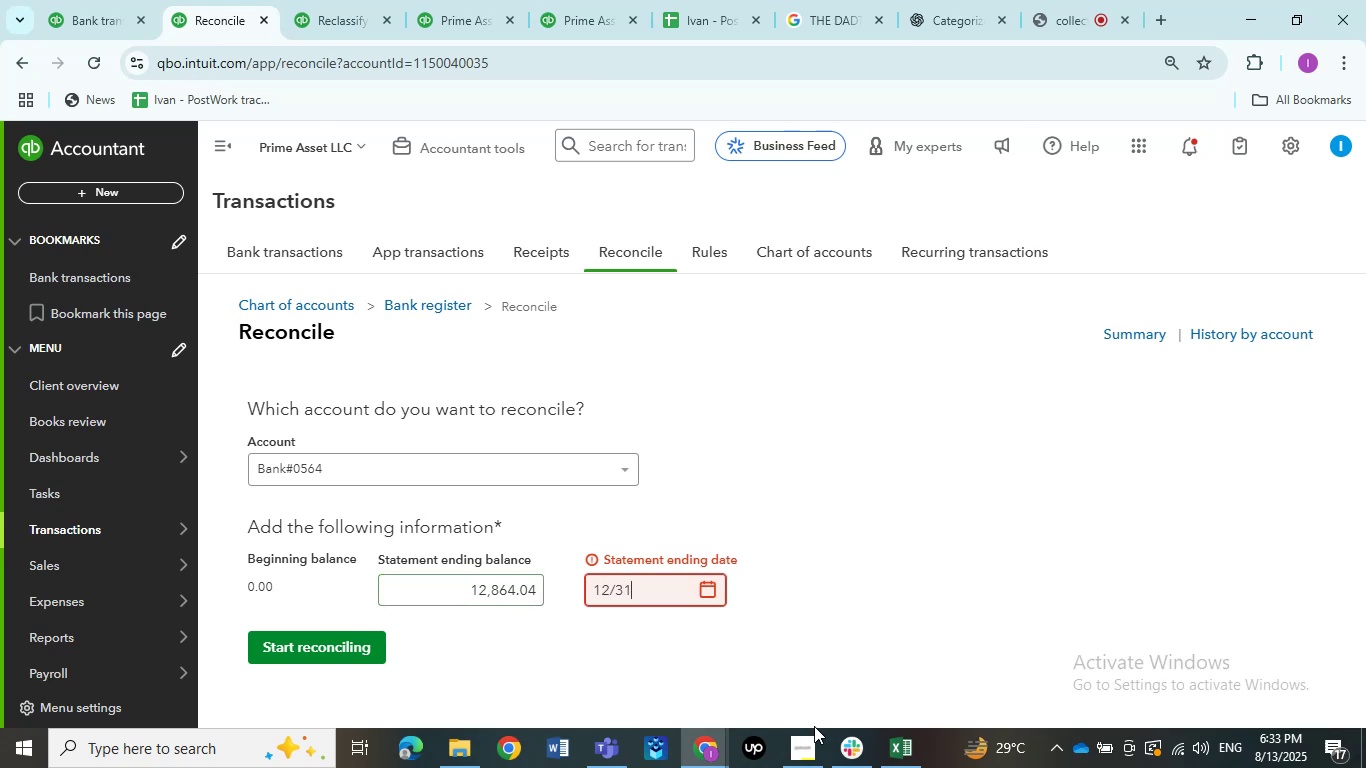 
key(NumpadDivide)
 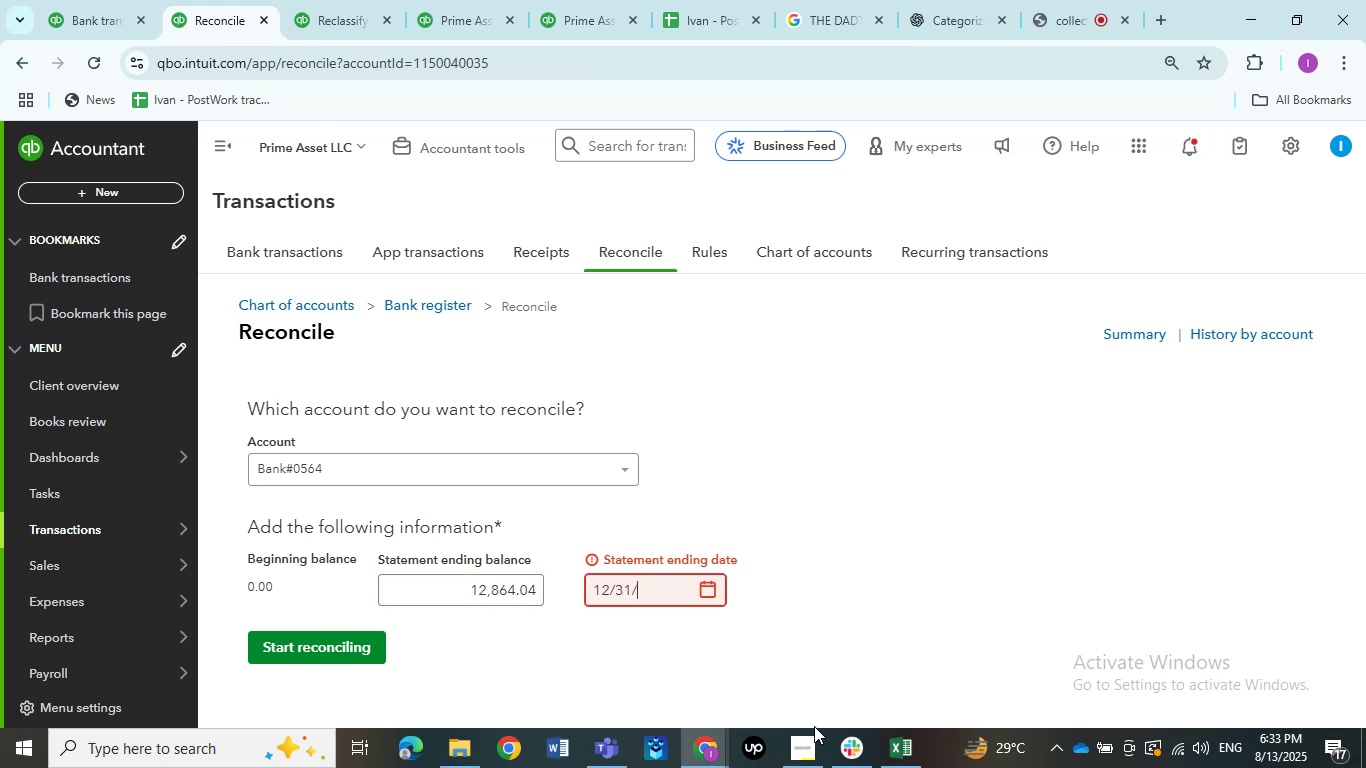 
key(Numpad2)
 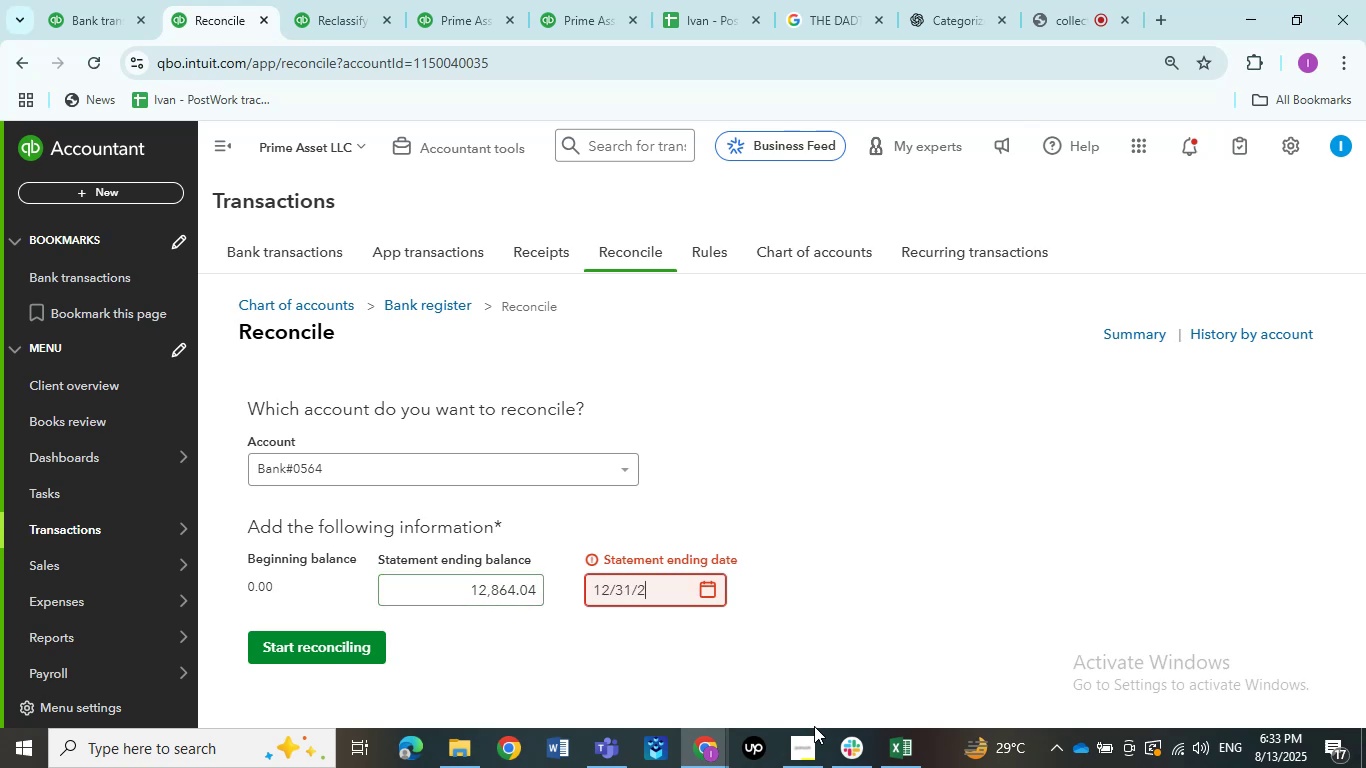 
key(Numpad0)
 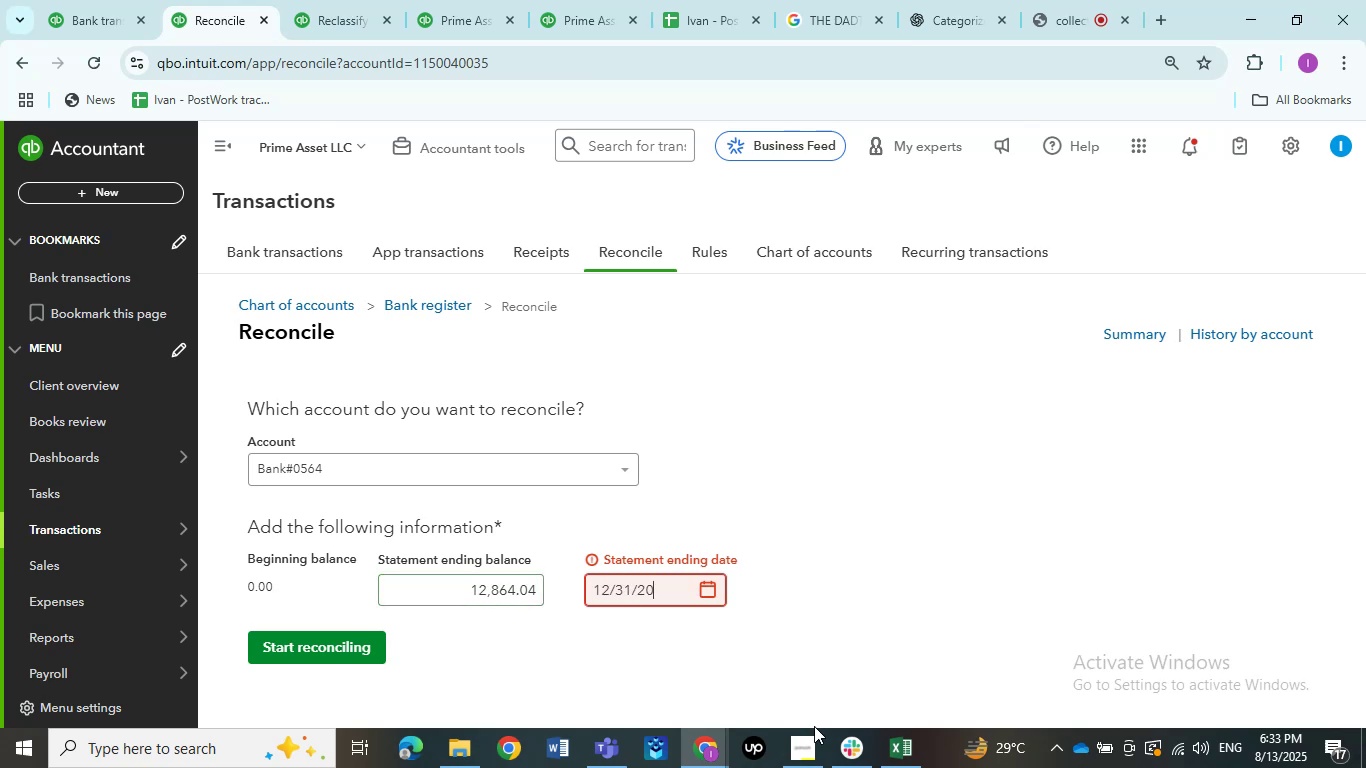 
key(Numpad2)
 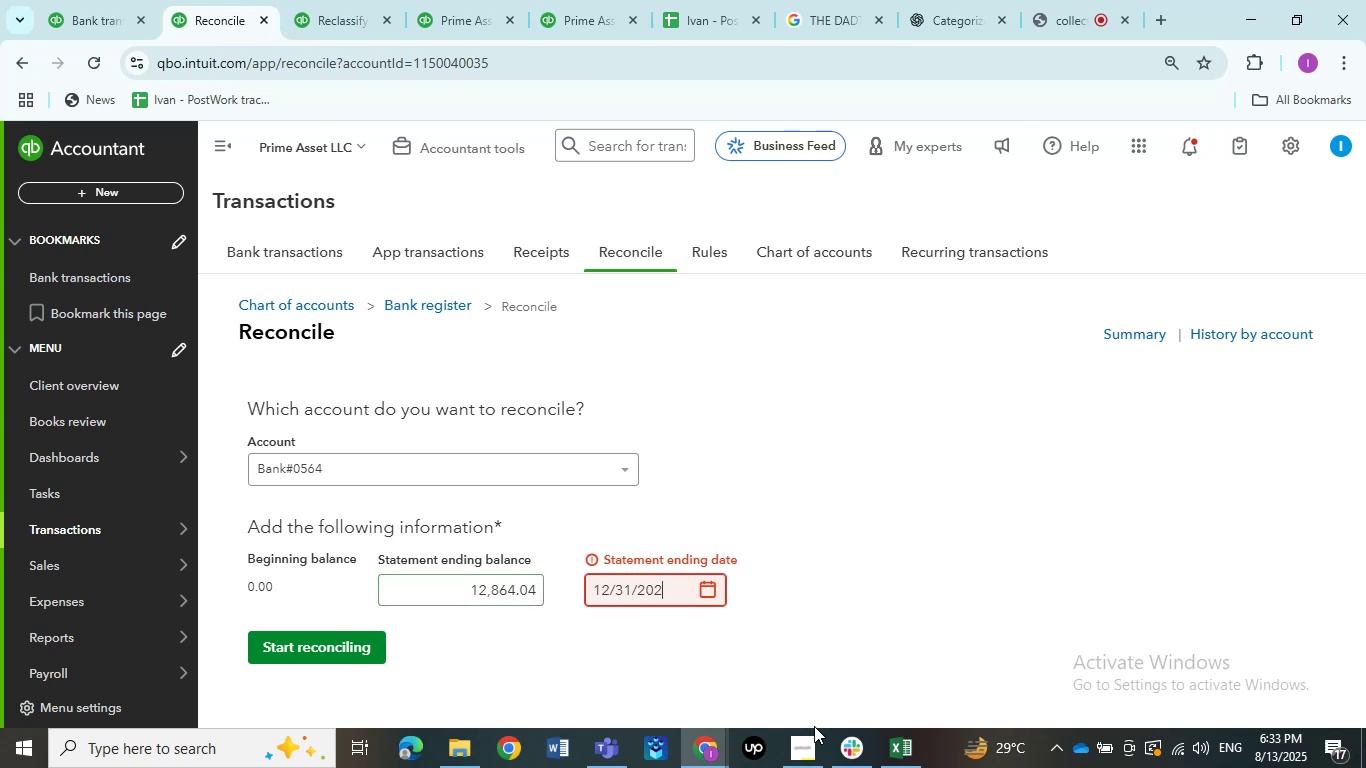 
key(Numpad4)
 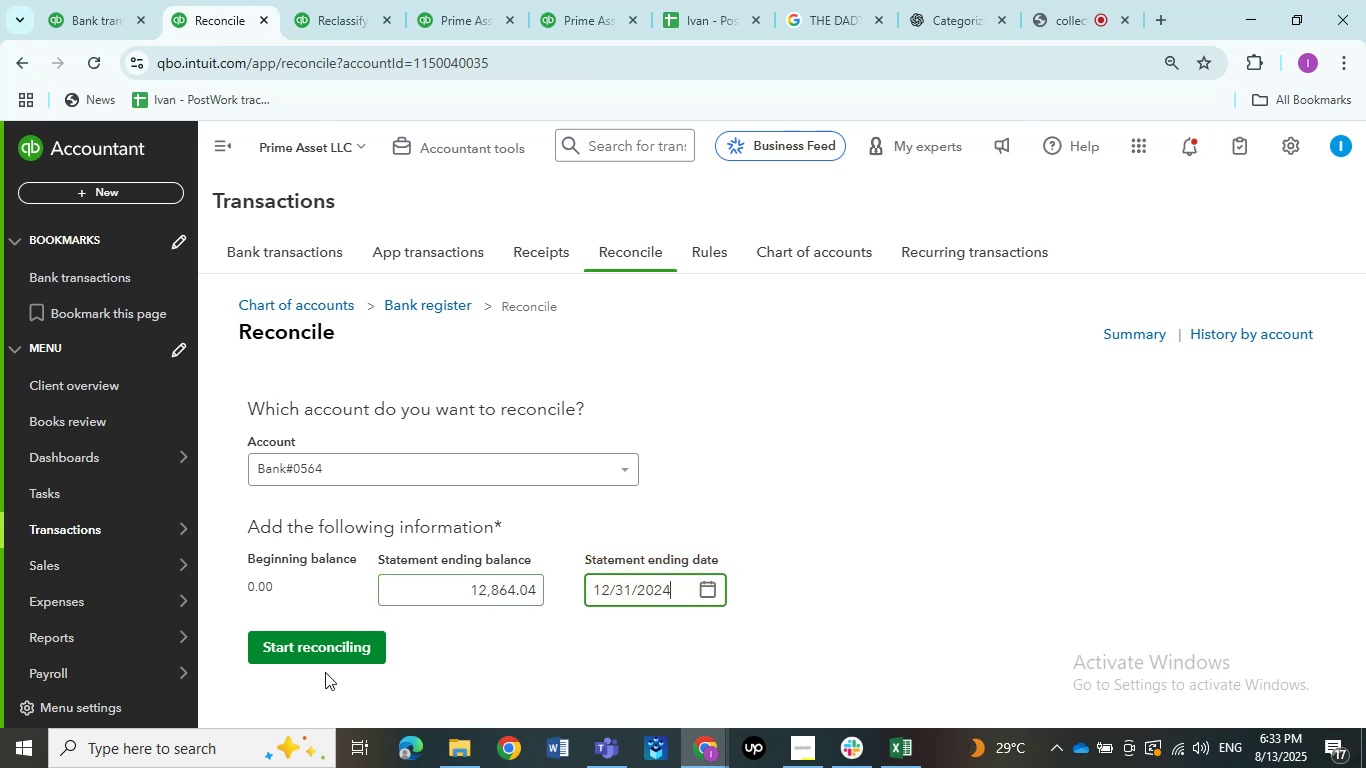 
left_click([337, 645])
 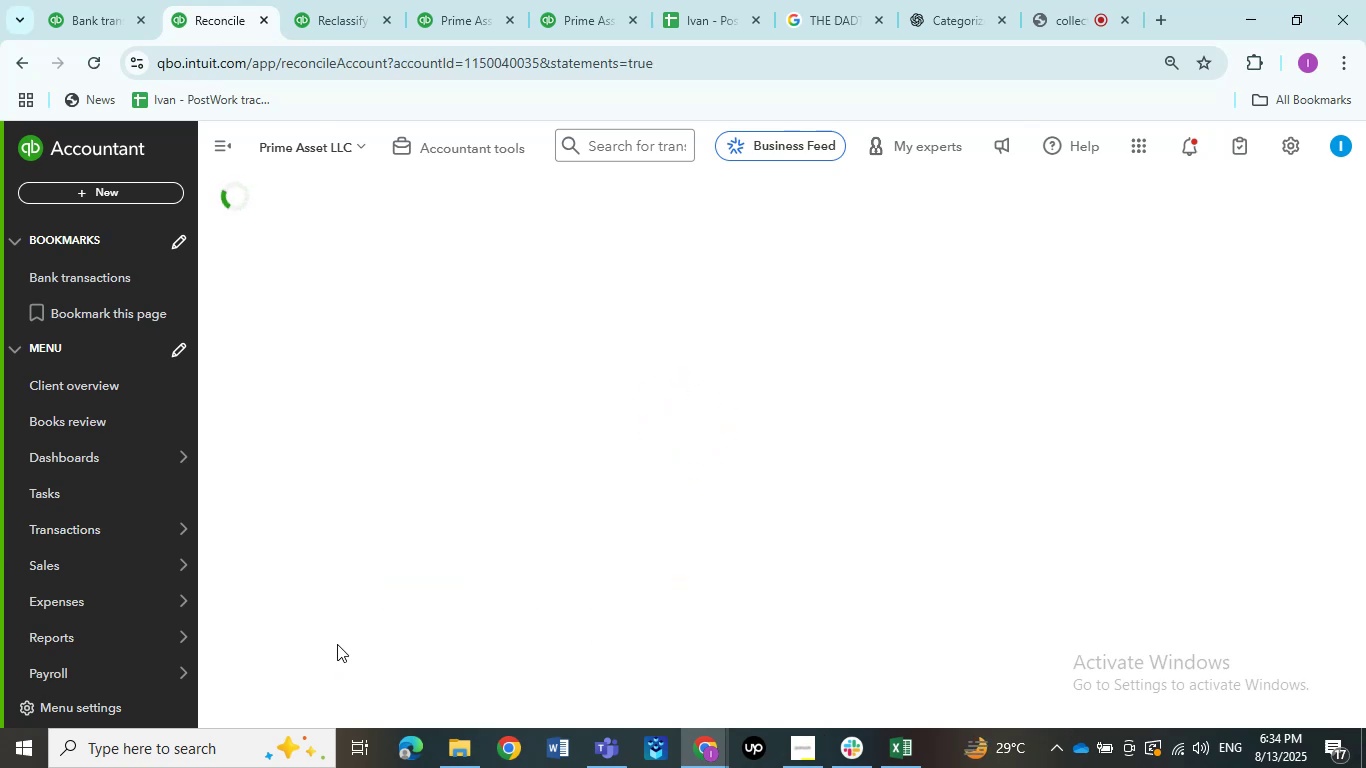 
mouse_move([337, 602])
 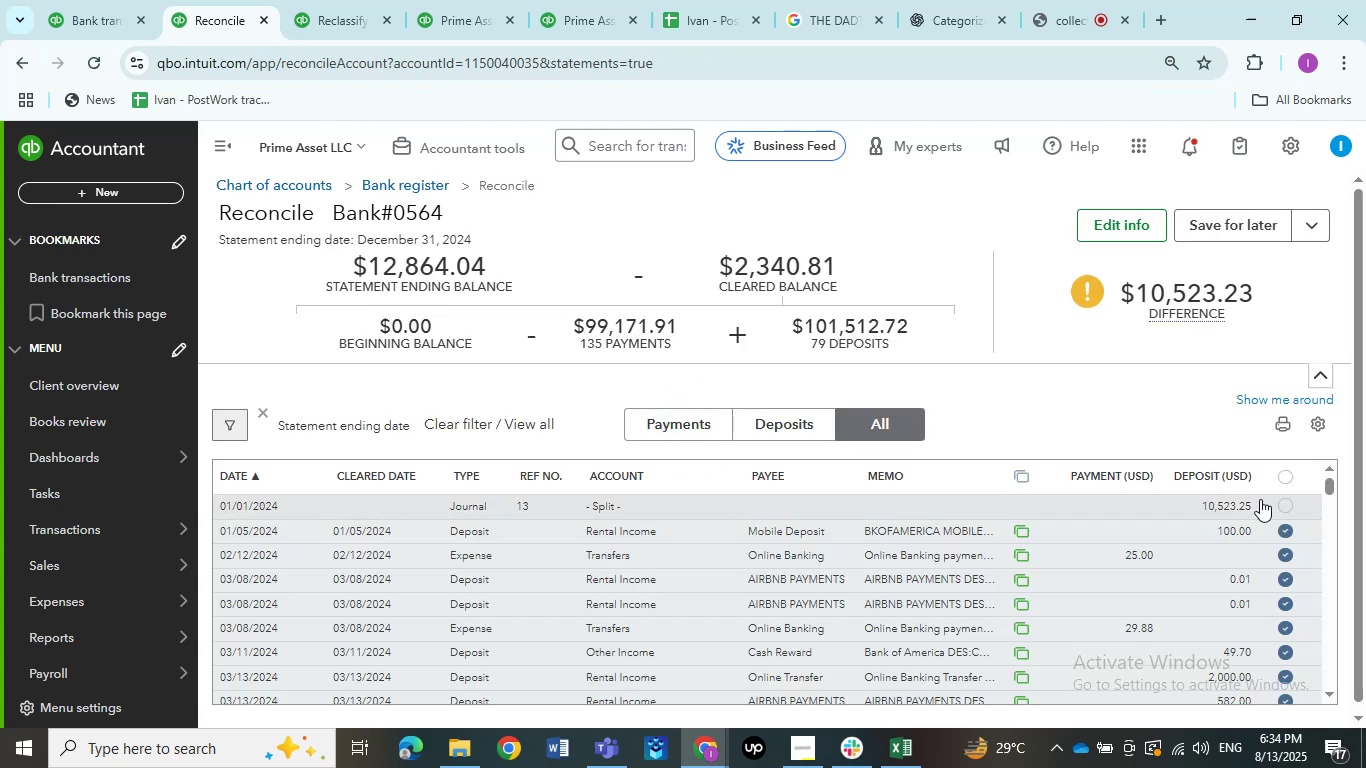 
left_click([1288, 503])
 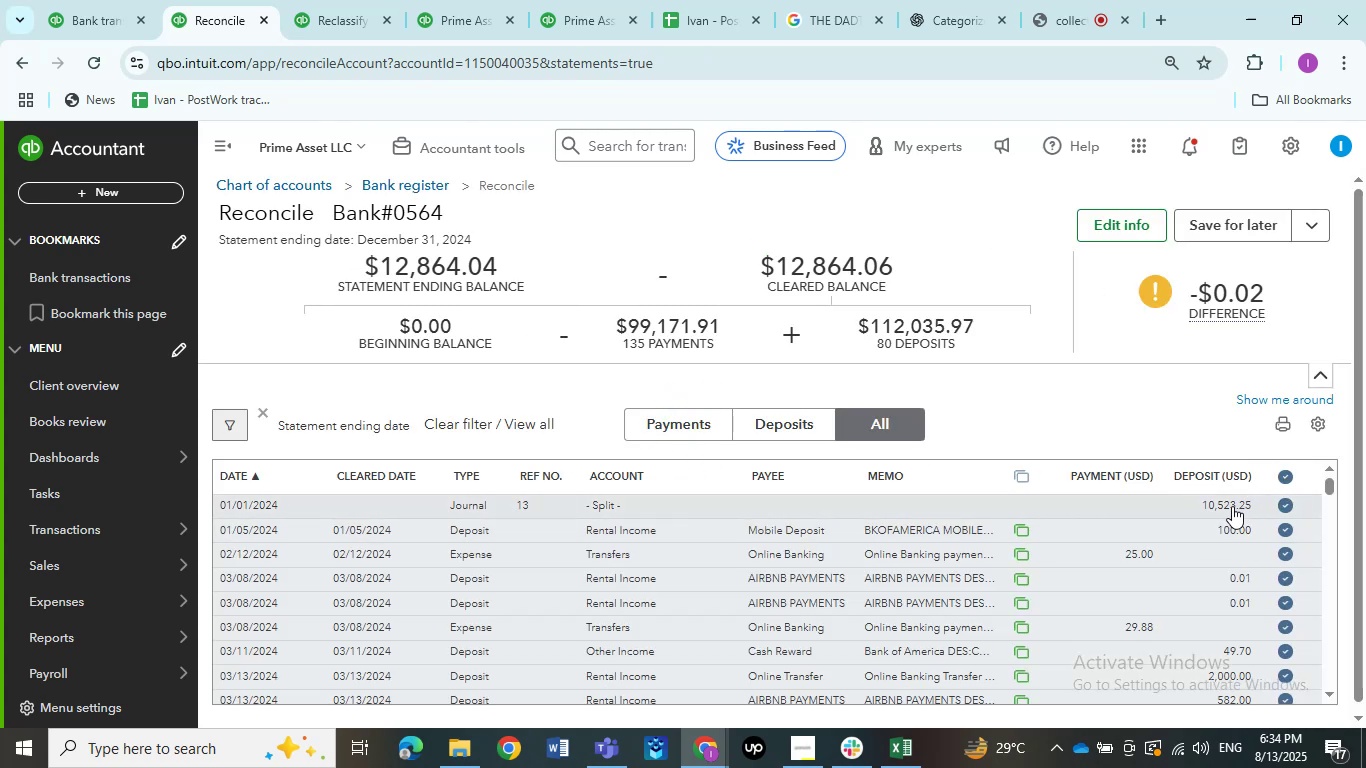 
wait(5.62)
 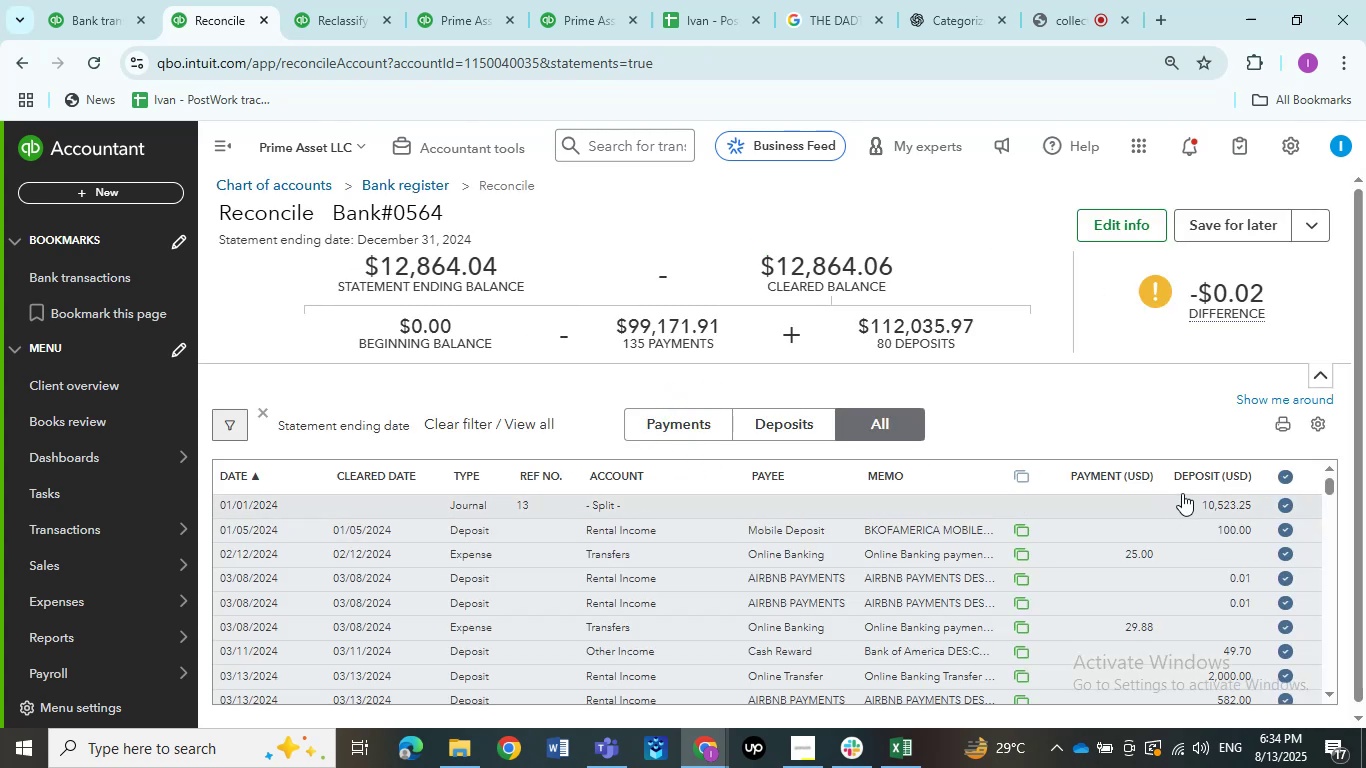 
left_click([905, 752])
 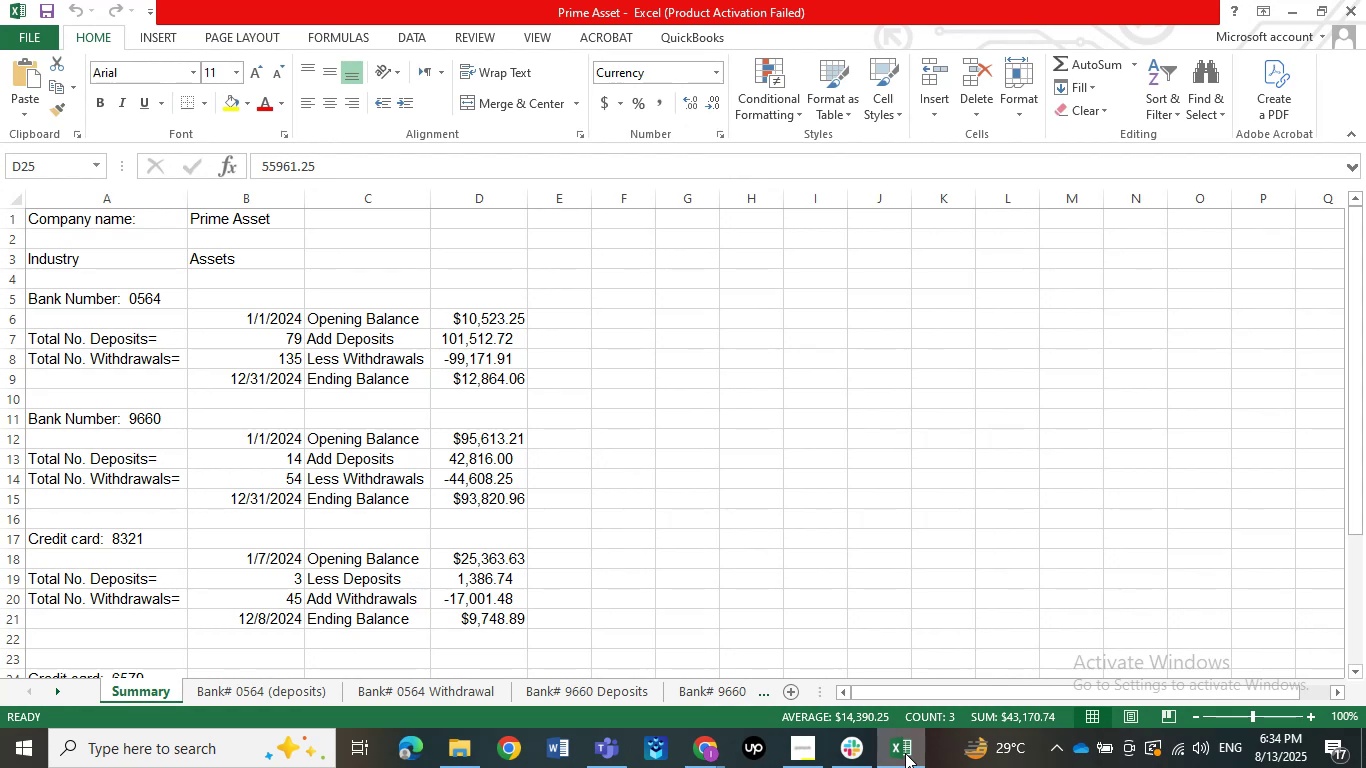 
double_click([905, 753])
 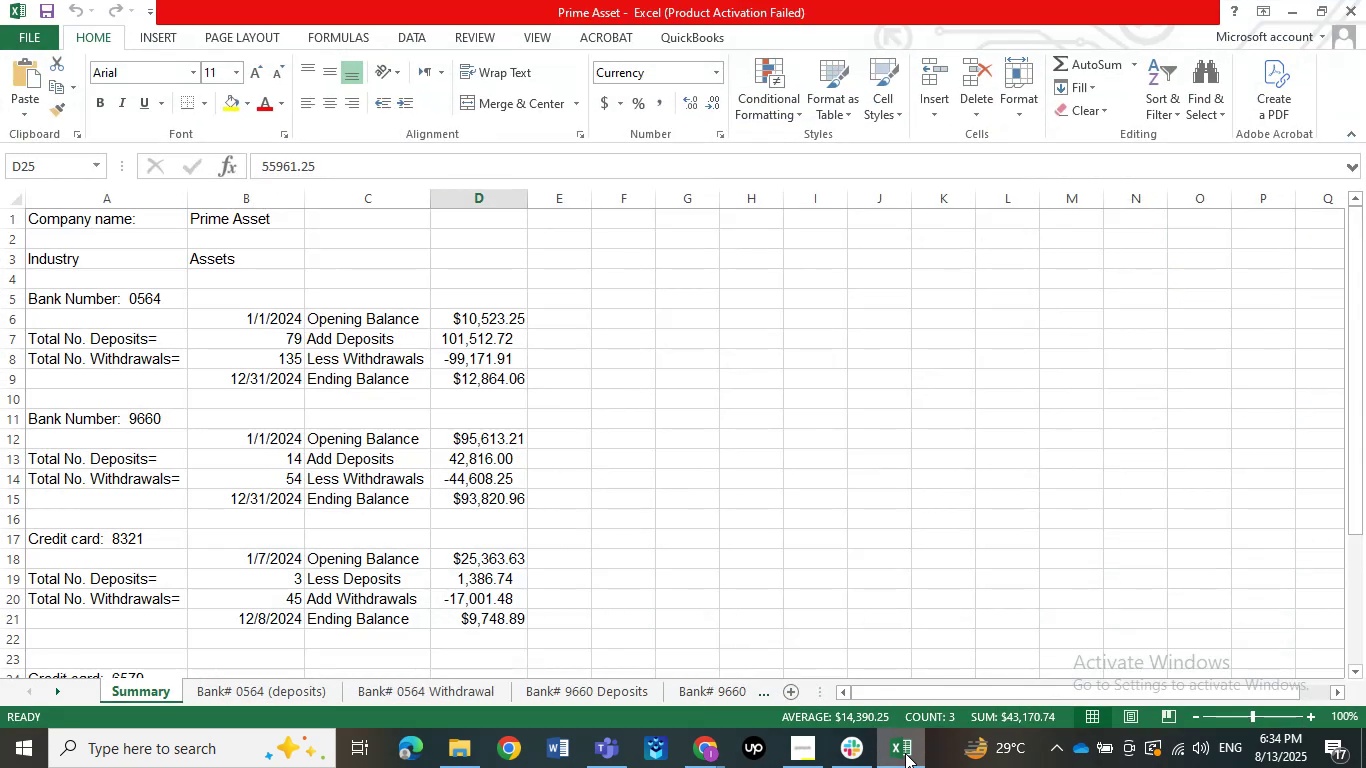 
left_click([905, 753])
 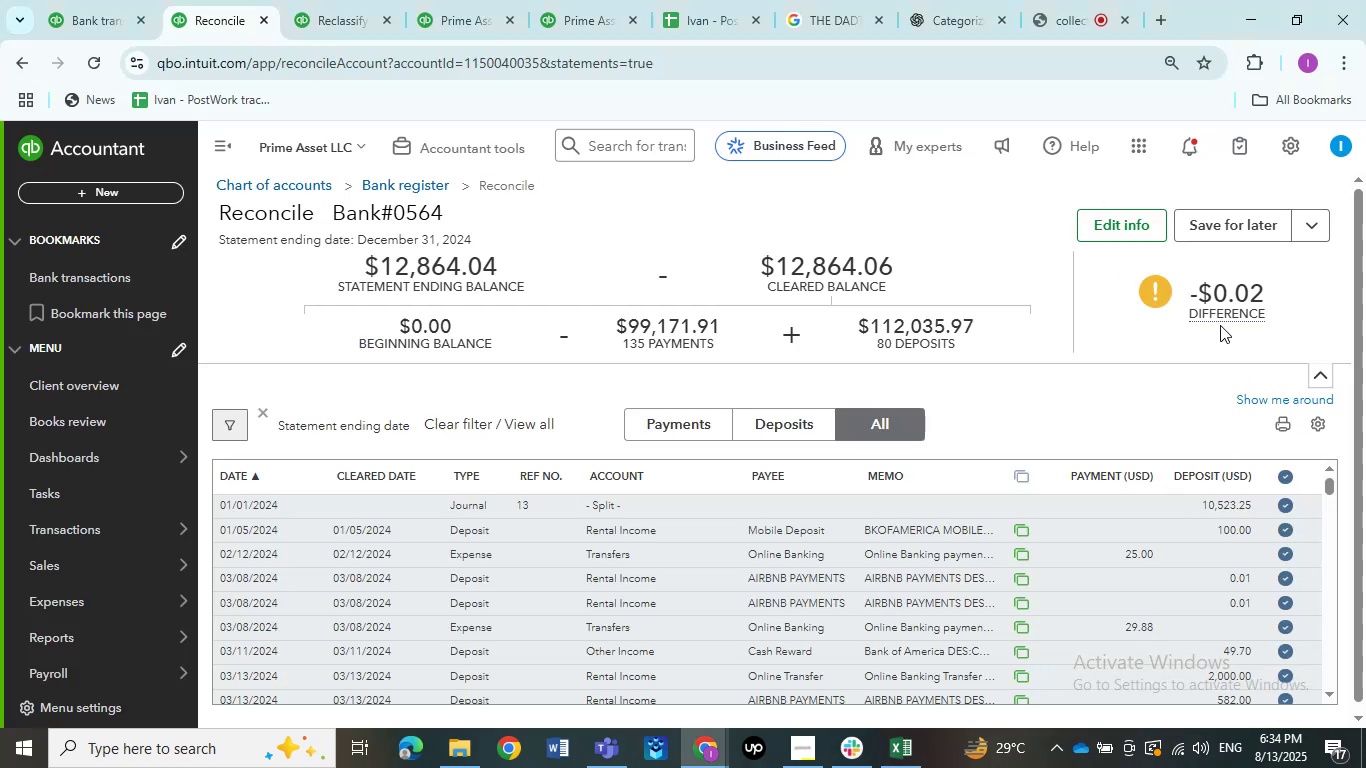 
left_click([1132, 238])
 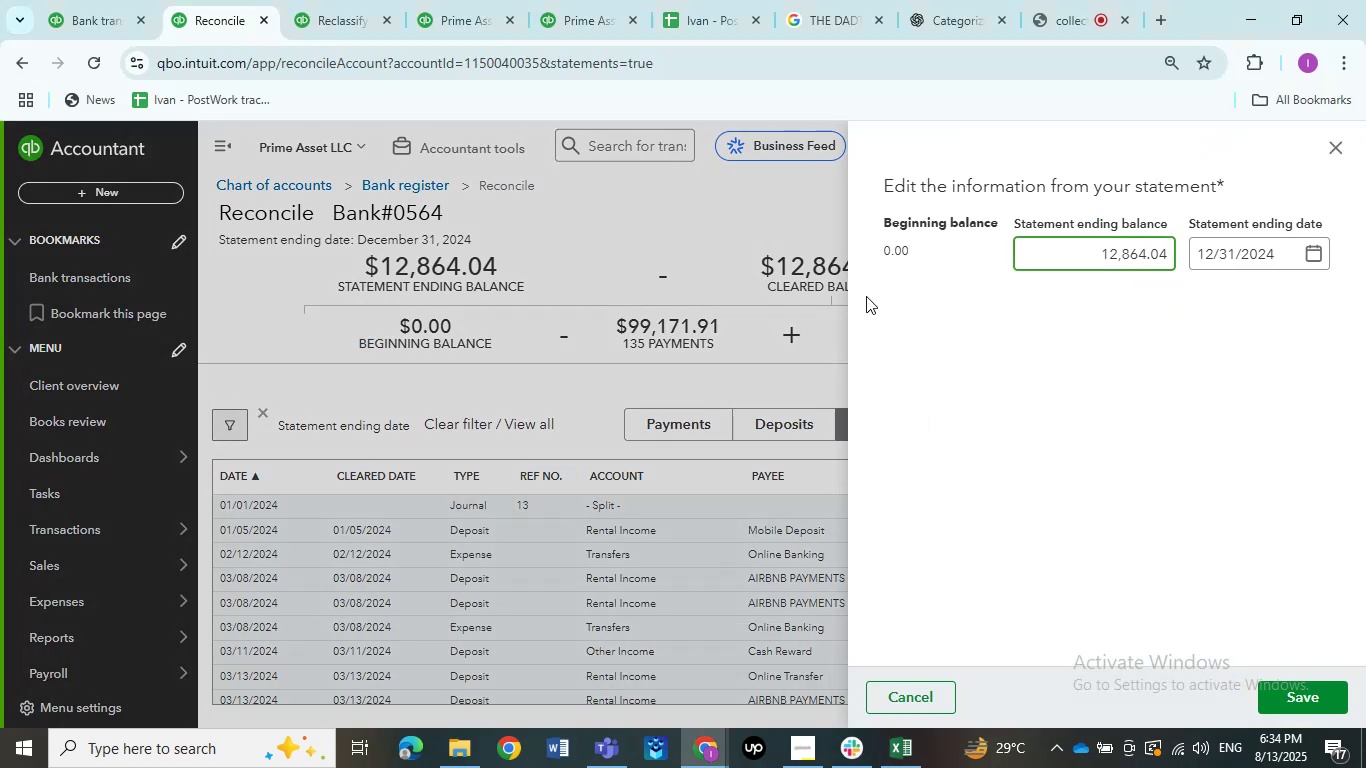 
left_click([816, 279])
 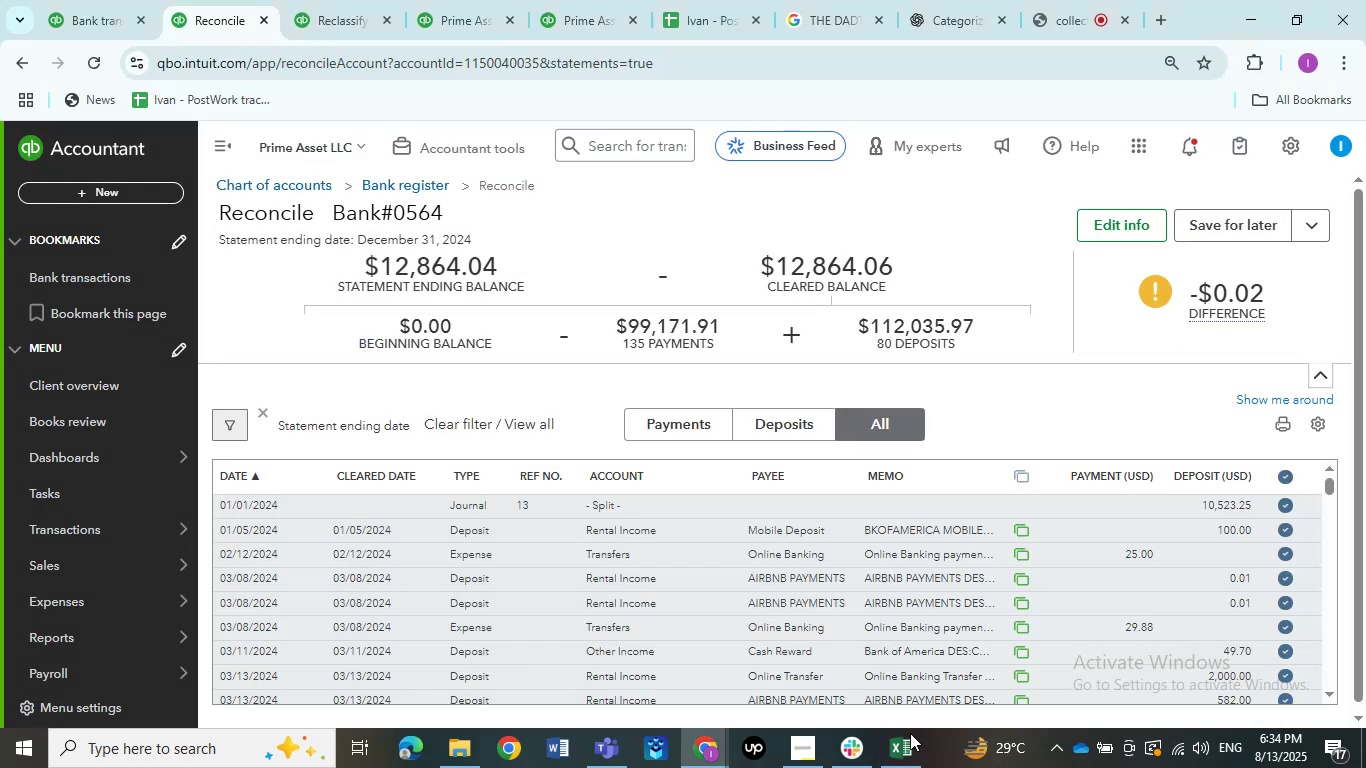 
left_click([915, 748])
 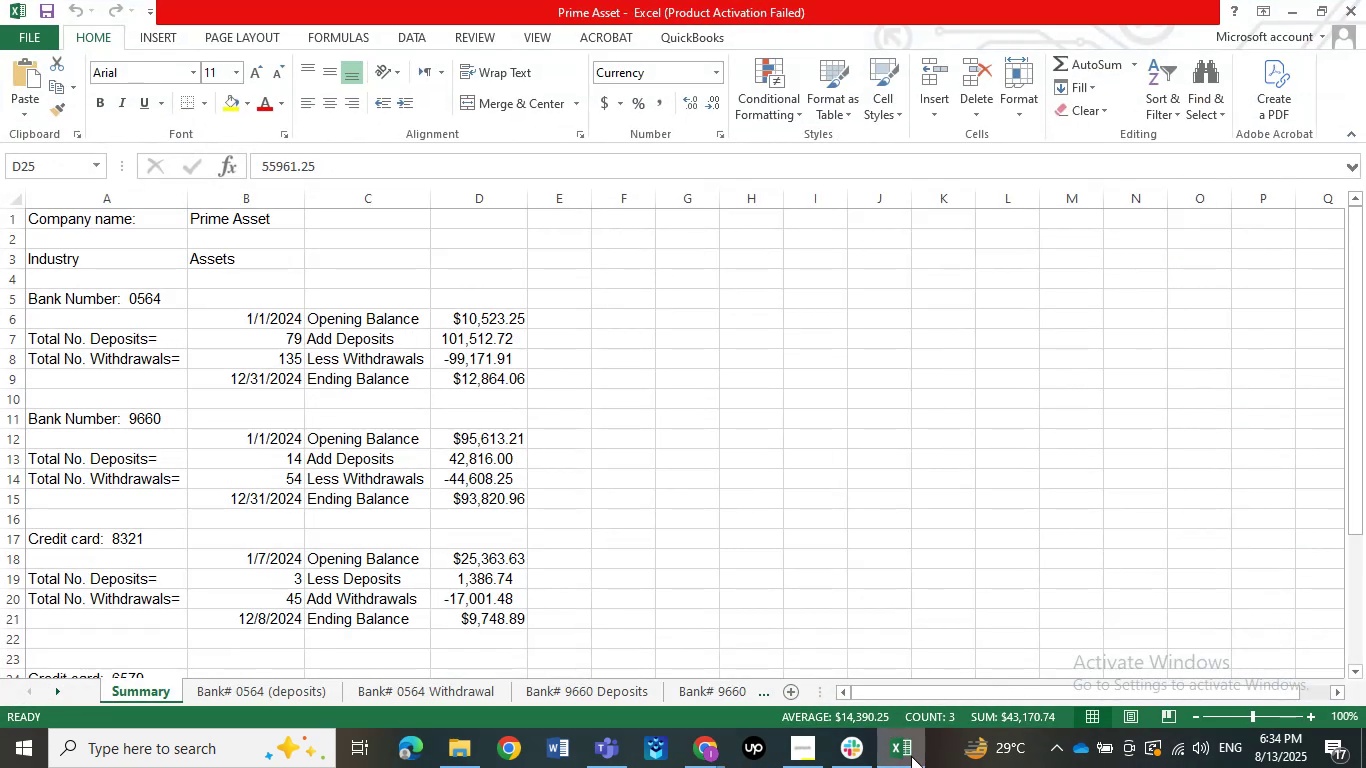 
left_click([911, 756])
 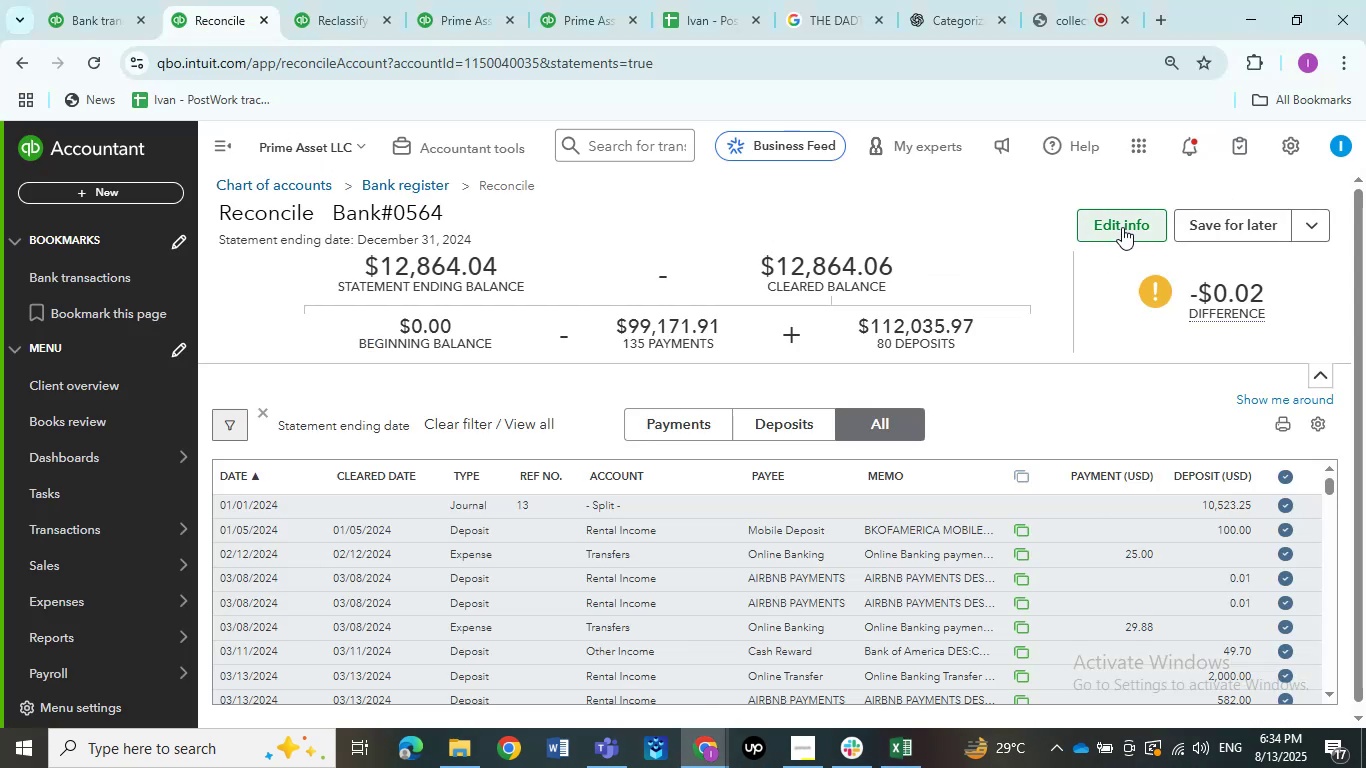 
left_click([1122, 227])
 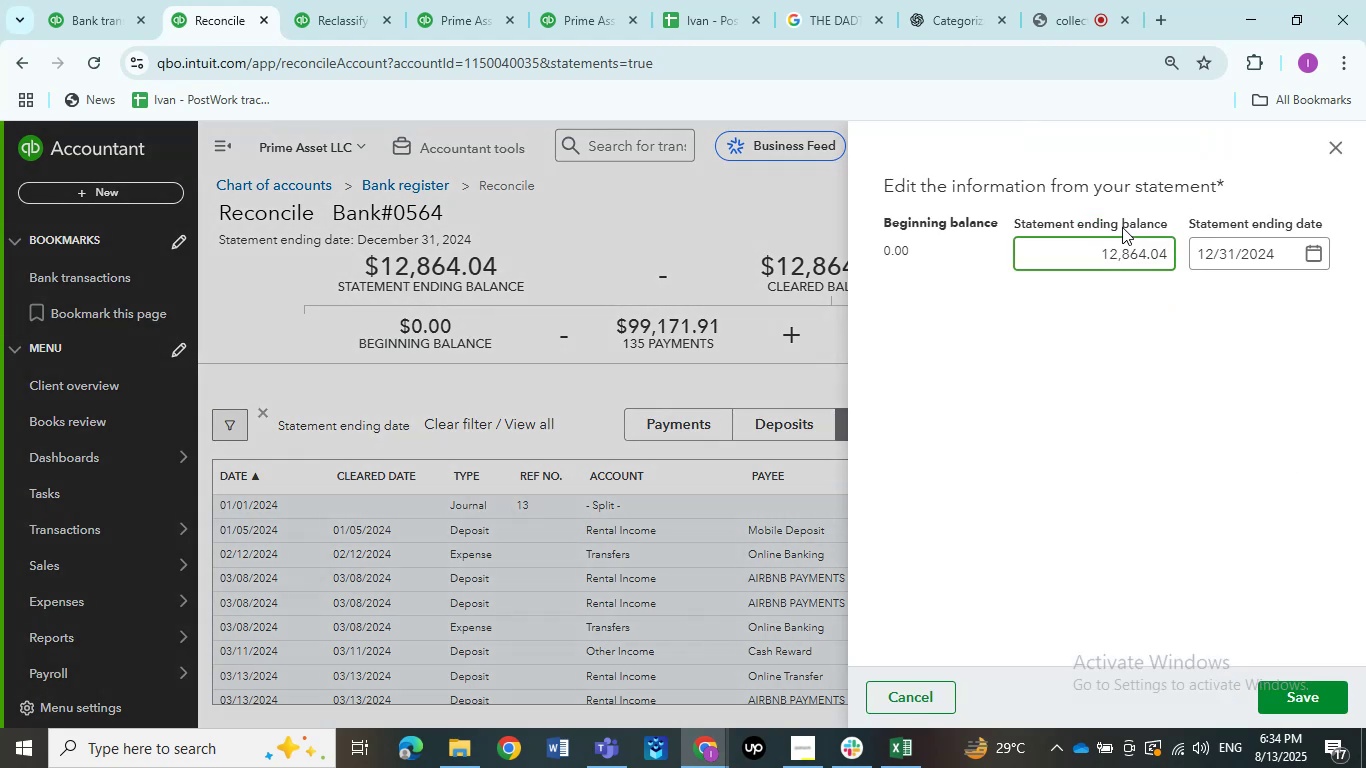 
key(Backspace)
 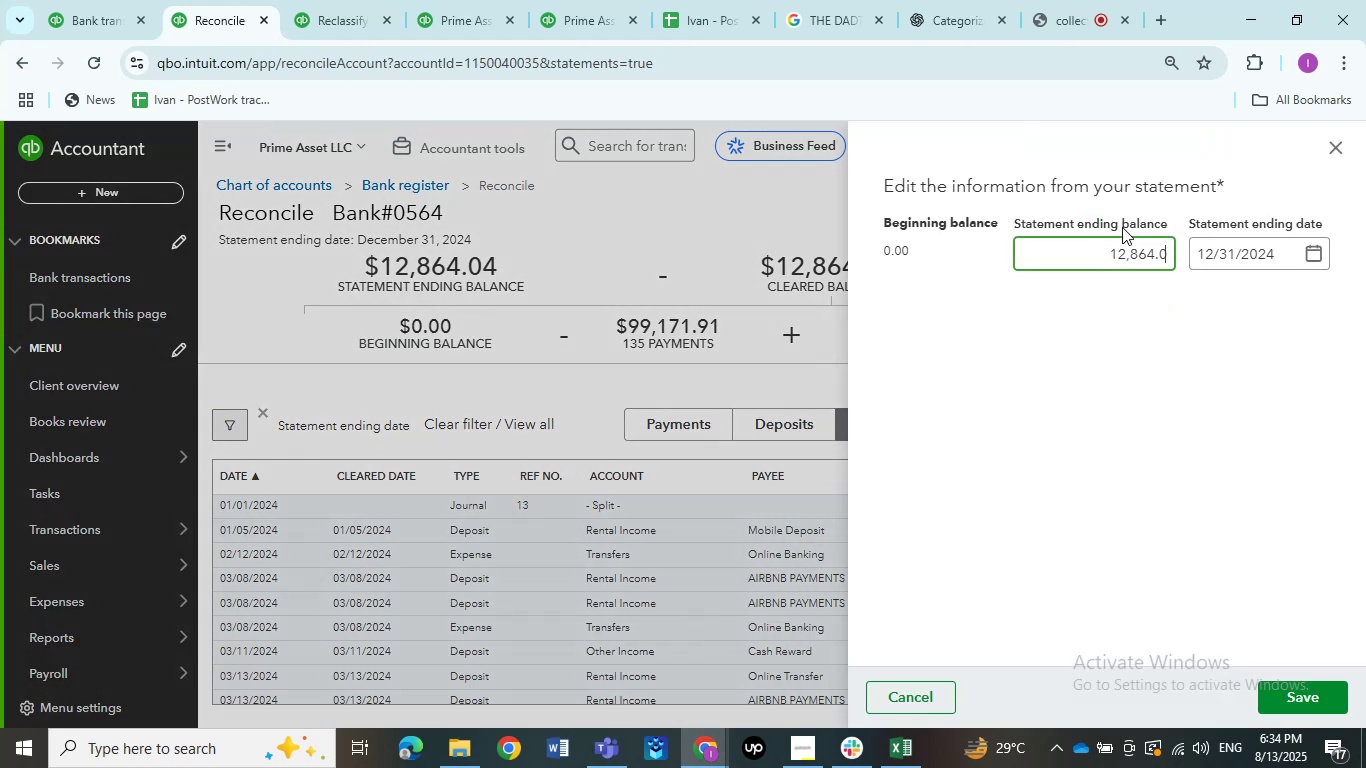 
key(Numpad6)
 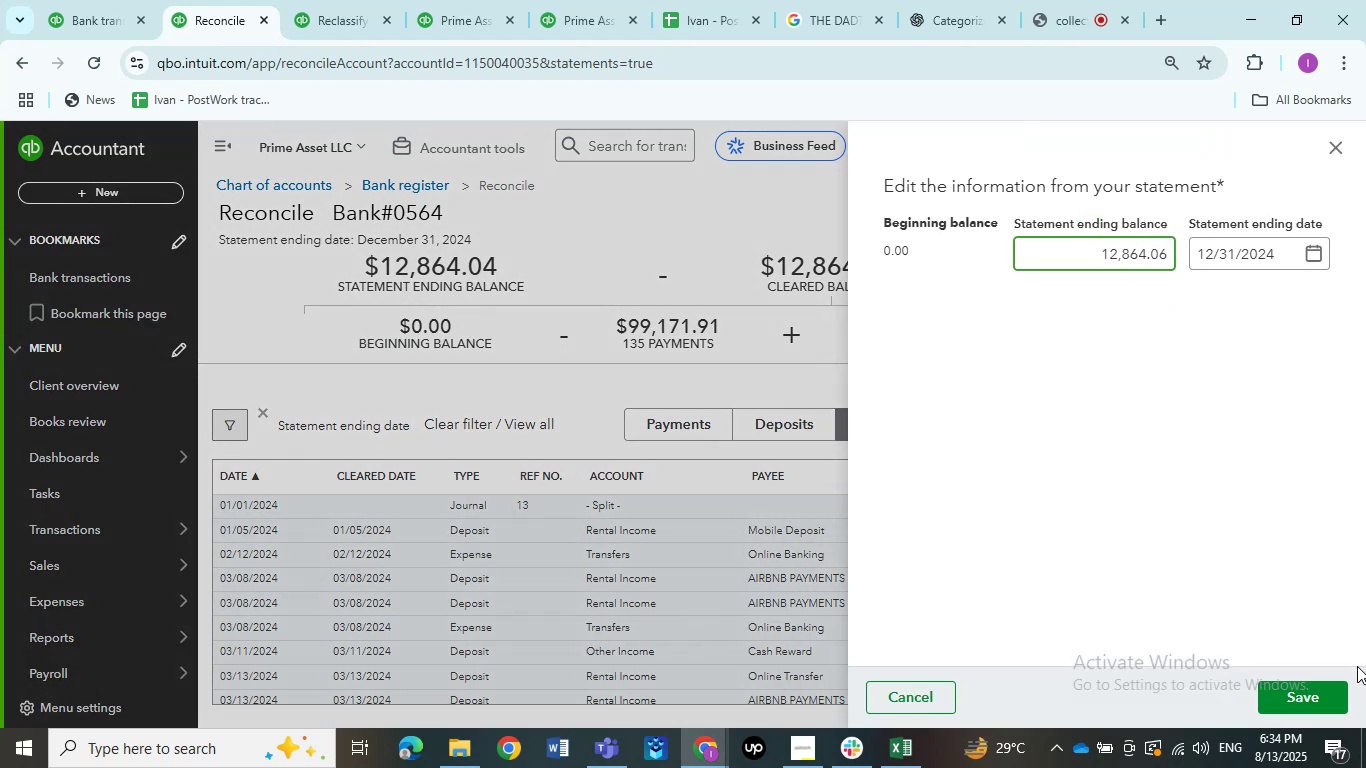 
left_click([1317, 695])
 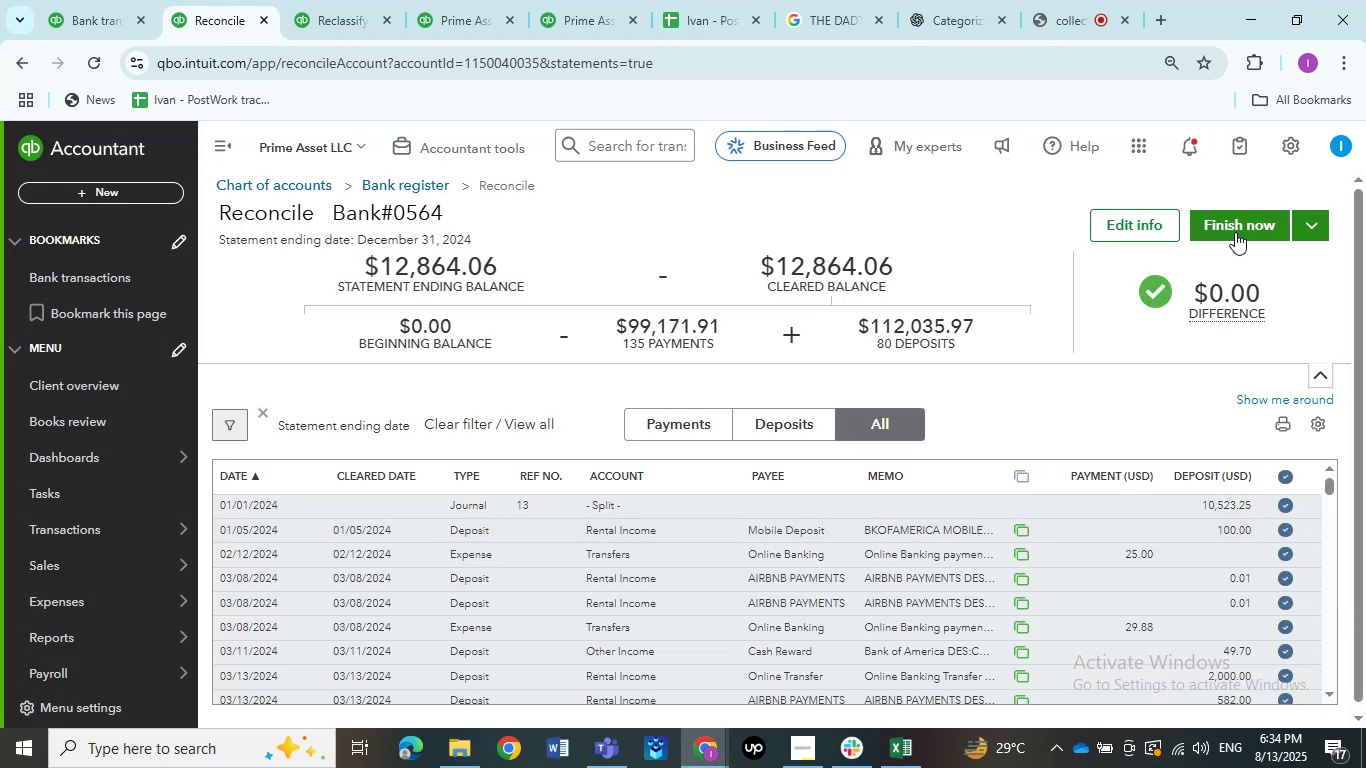 
left_click([1241, 240])
 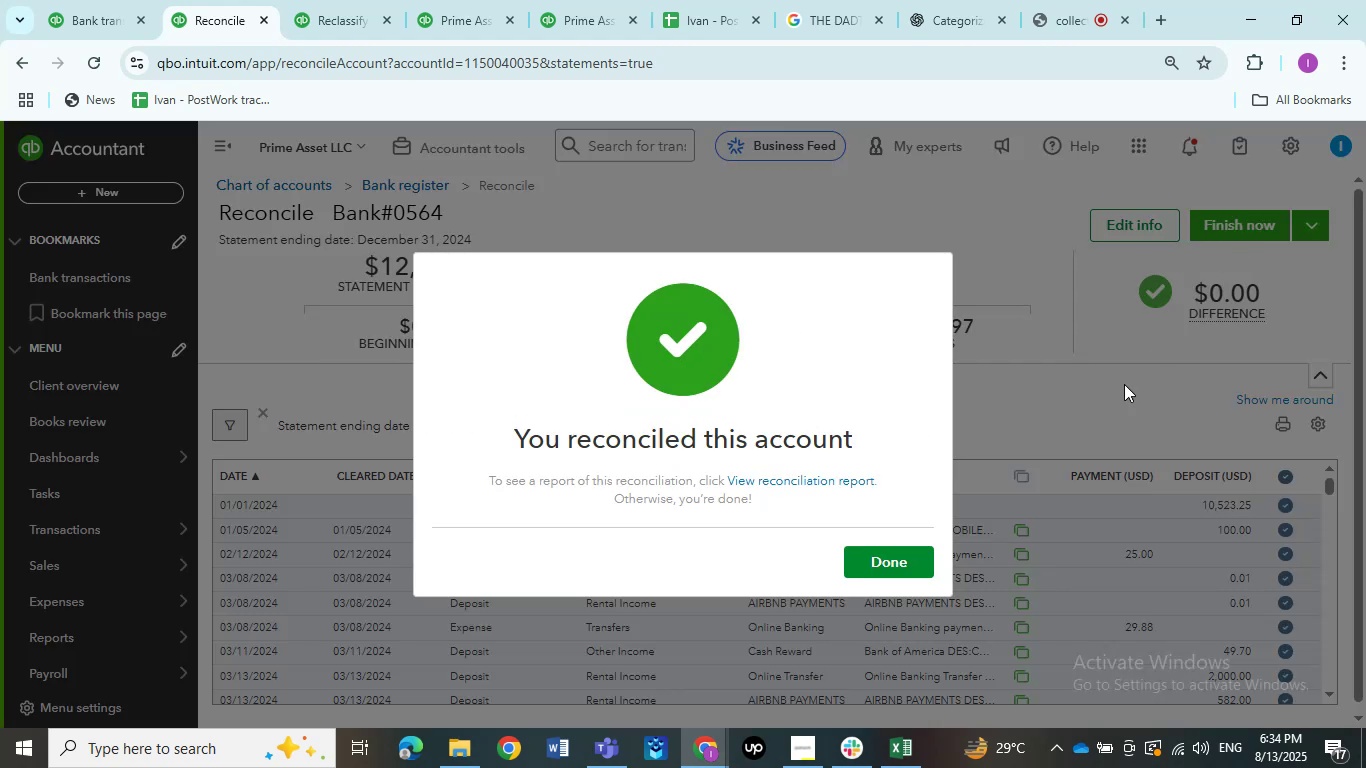 
left_click([918, 560])
 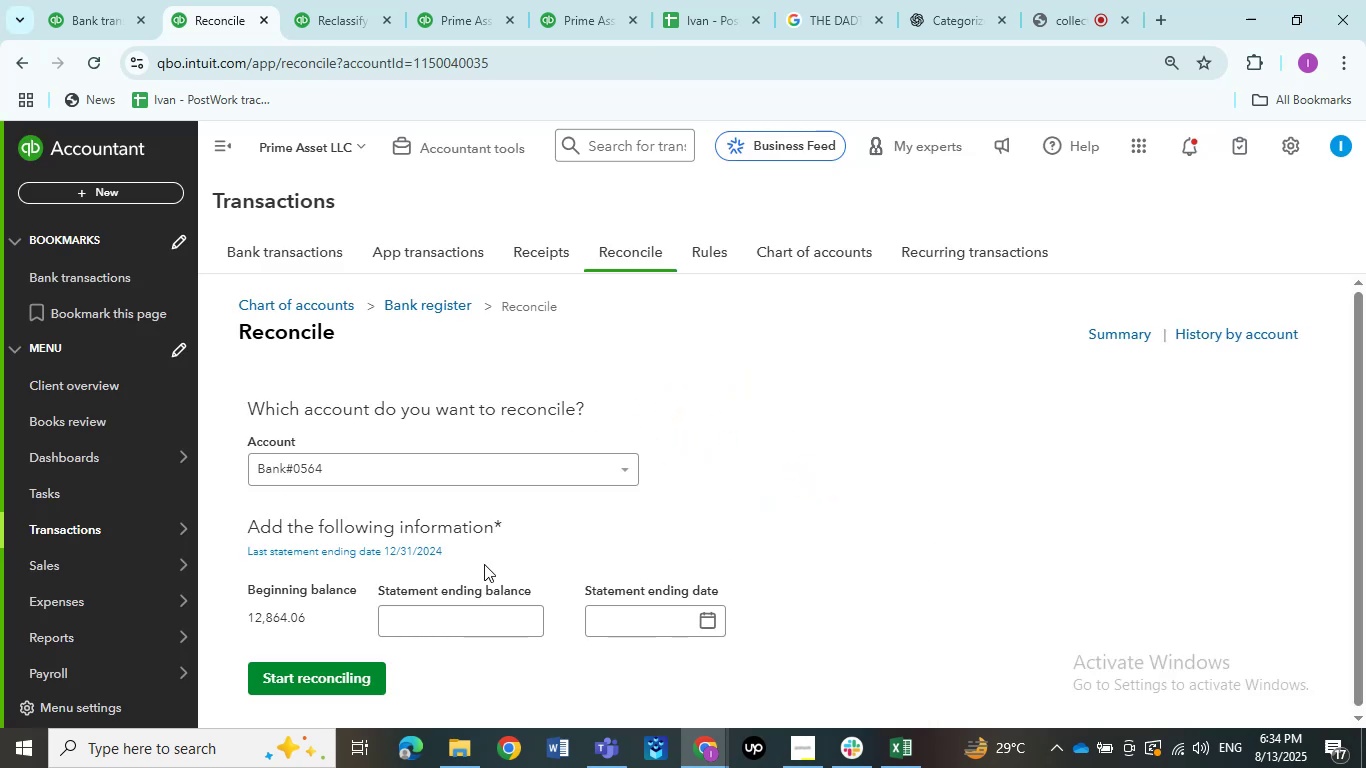 
left_click([383, 477])
 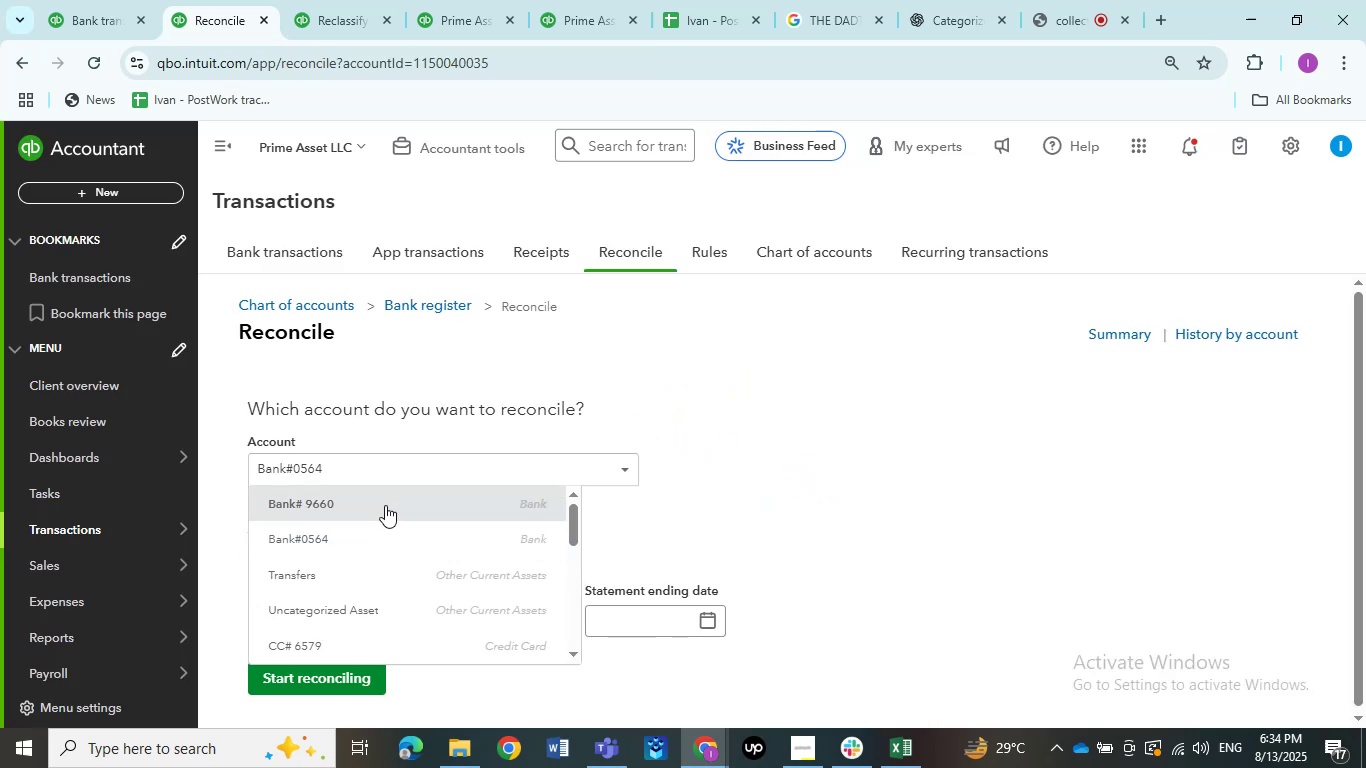 
left_click([385, 505])
 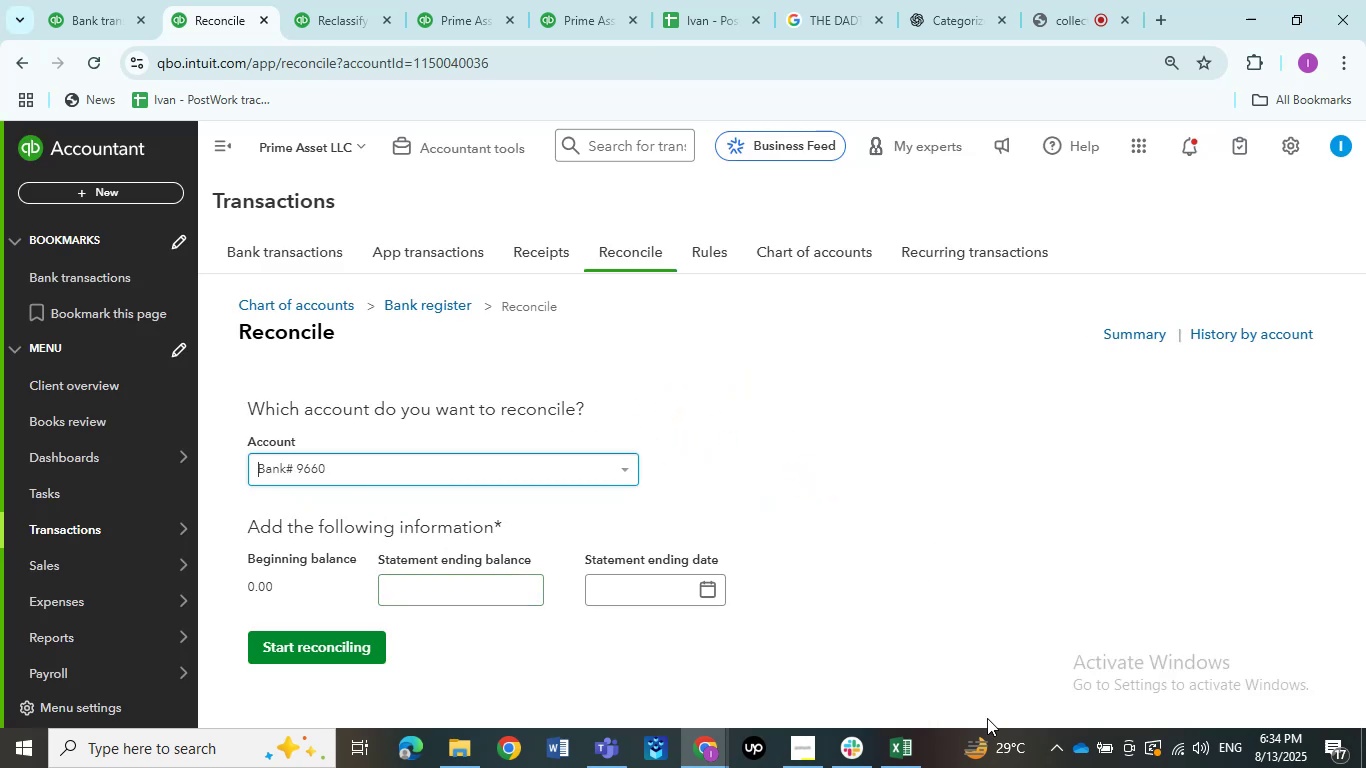 
left_click([909, 736])
 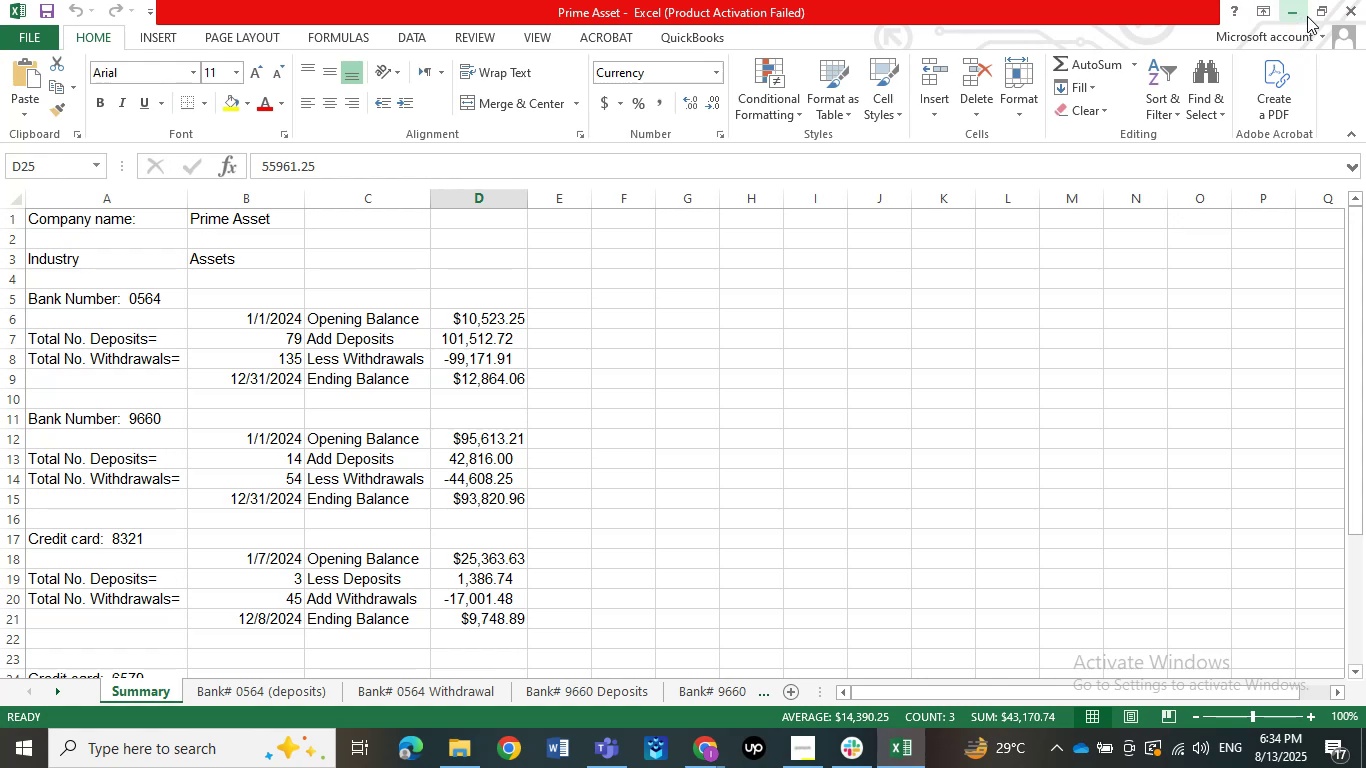 
left_click([1297, 13])
 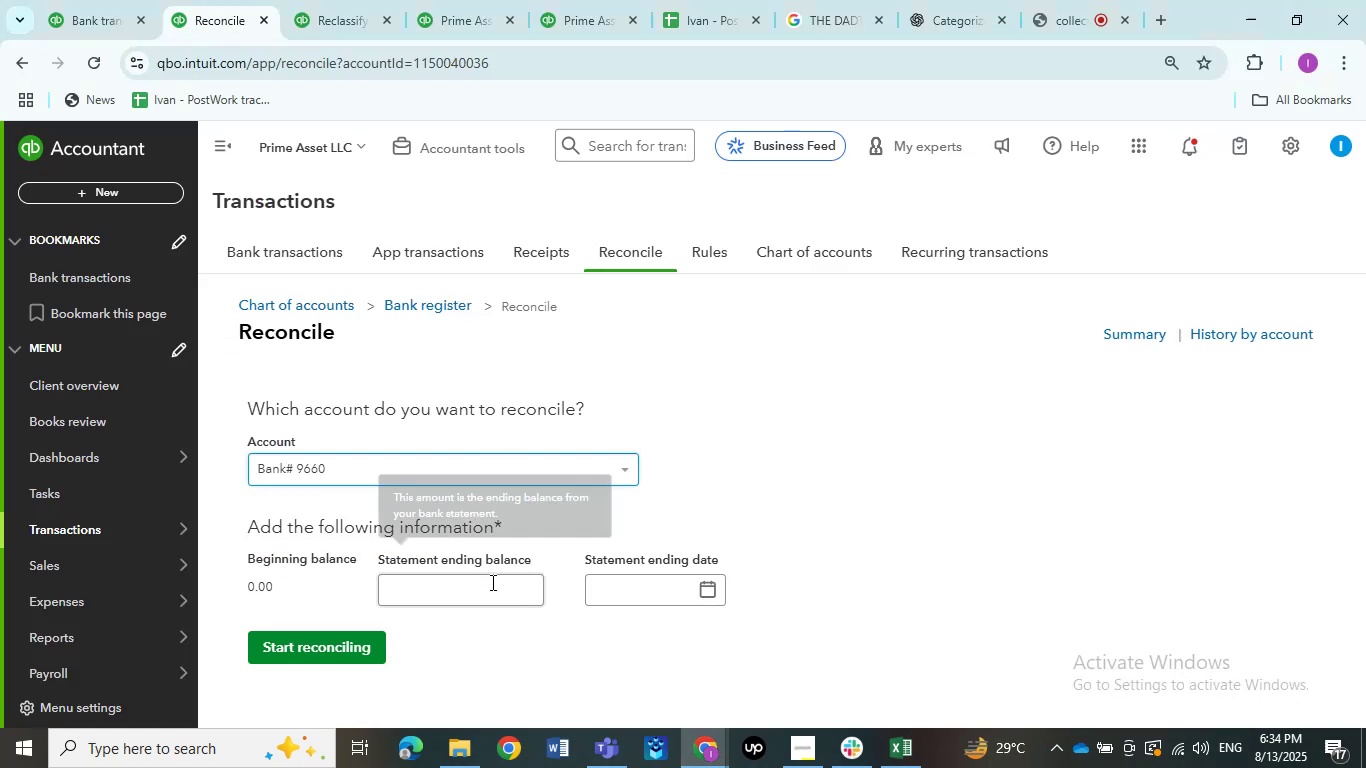 
left_click([490, 587])
 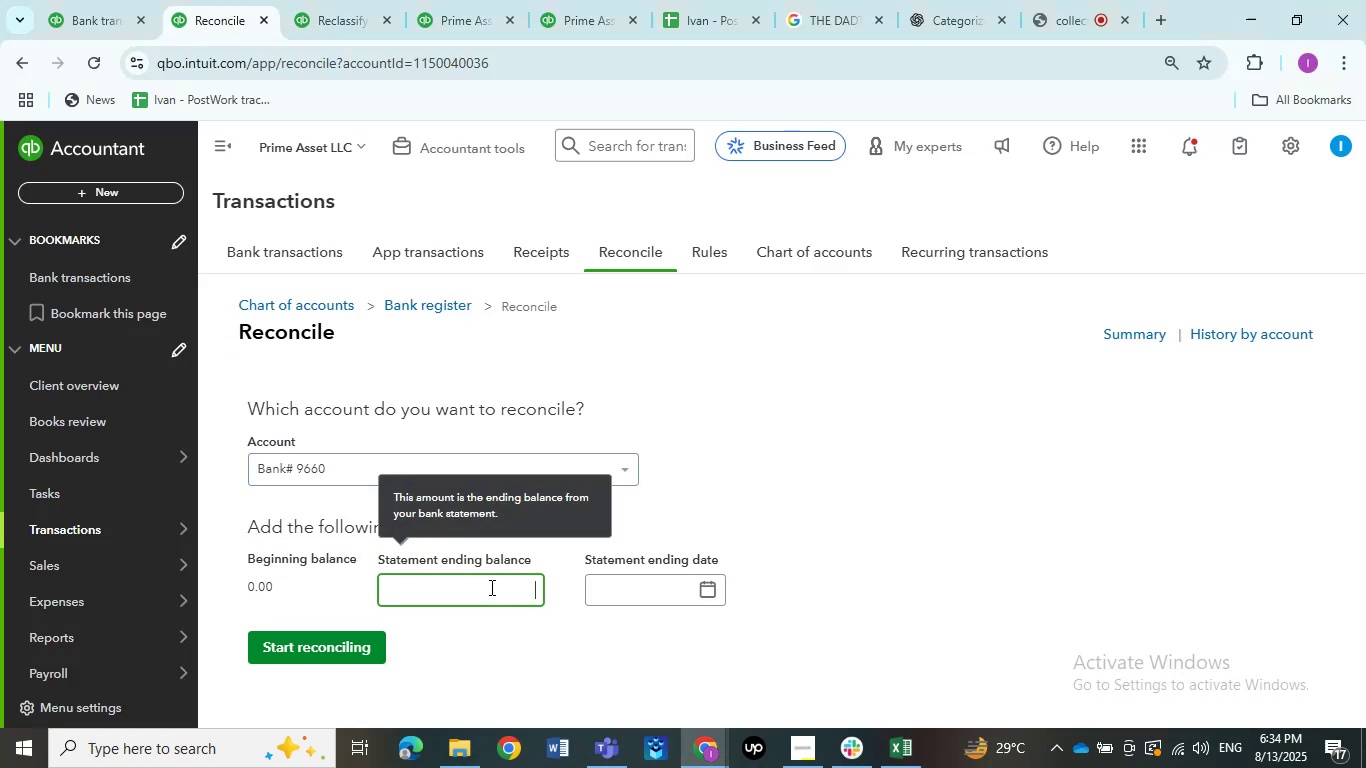 
key(Numpad9)
 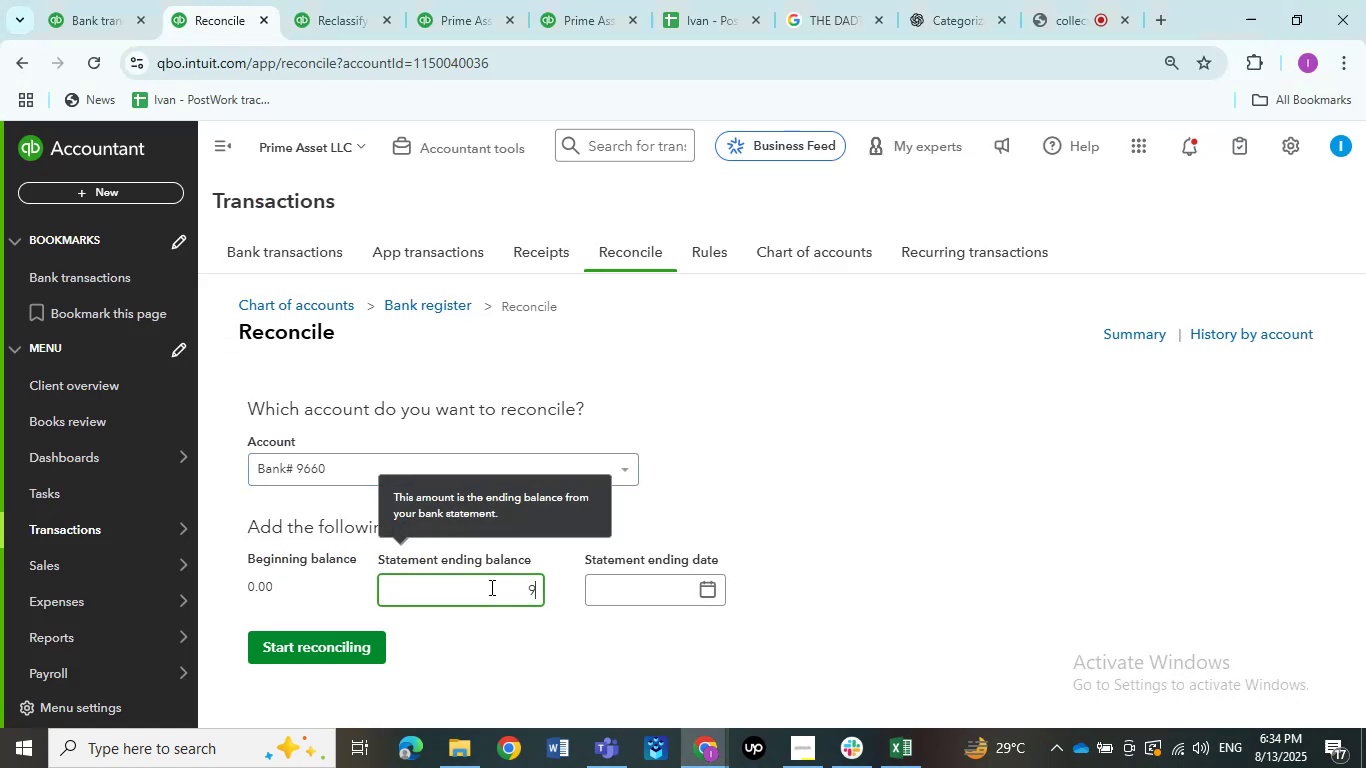 
key(Numpad3)
 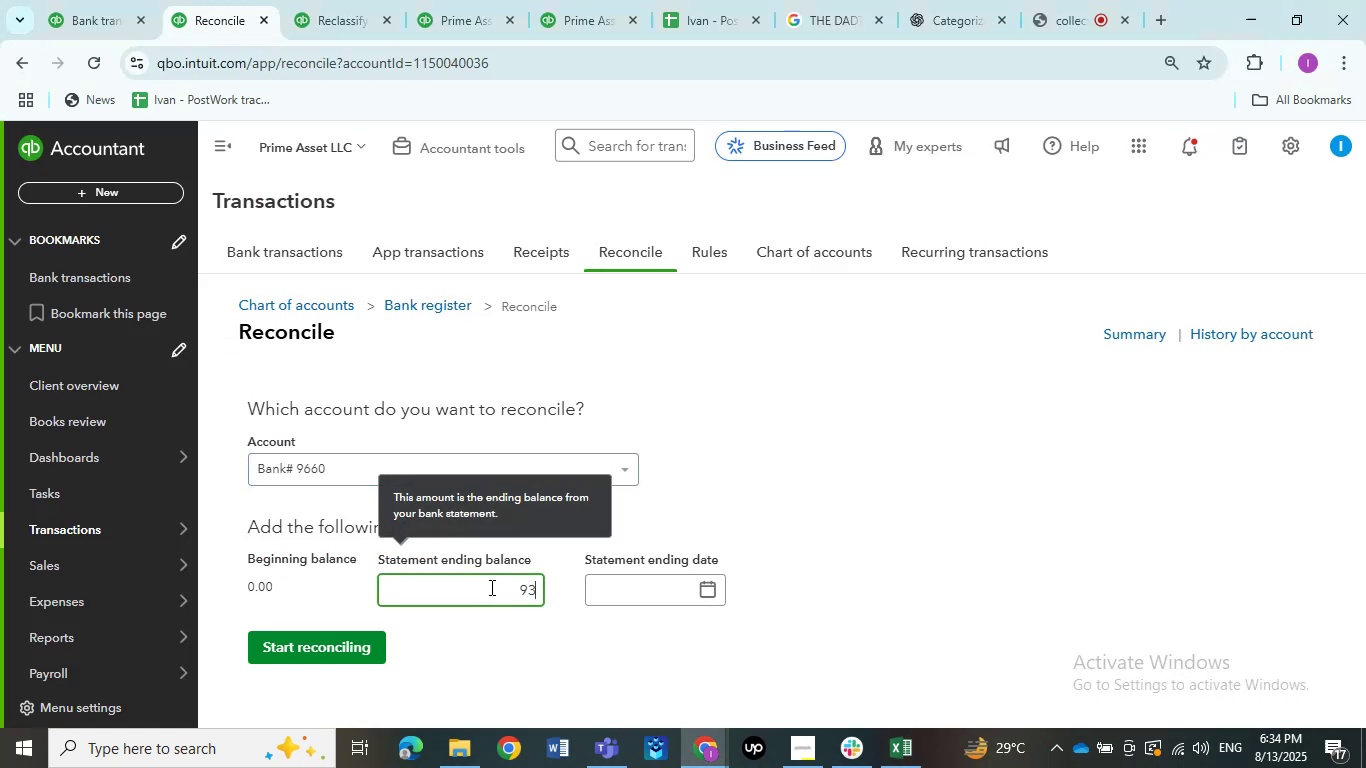 
key(Numpad8)
 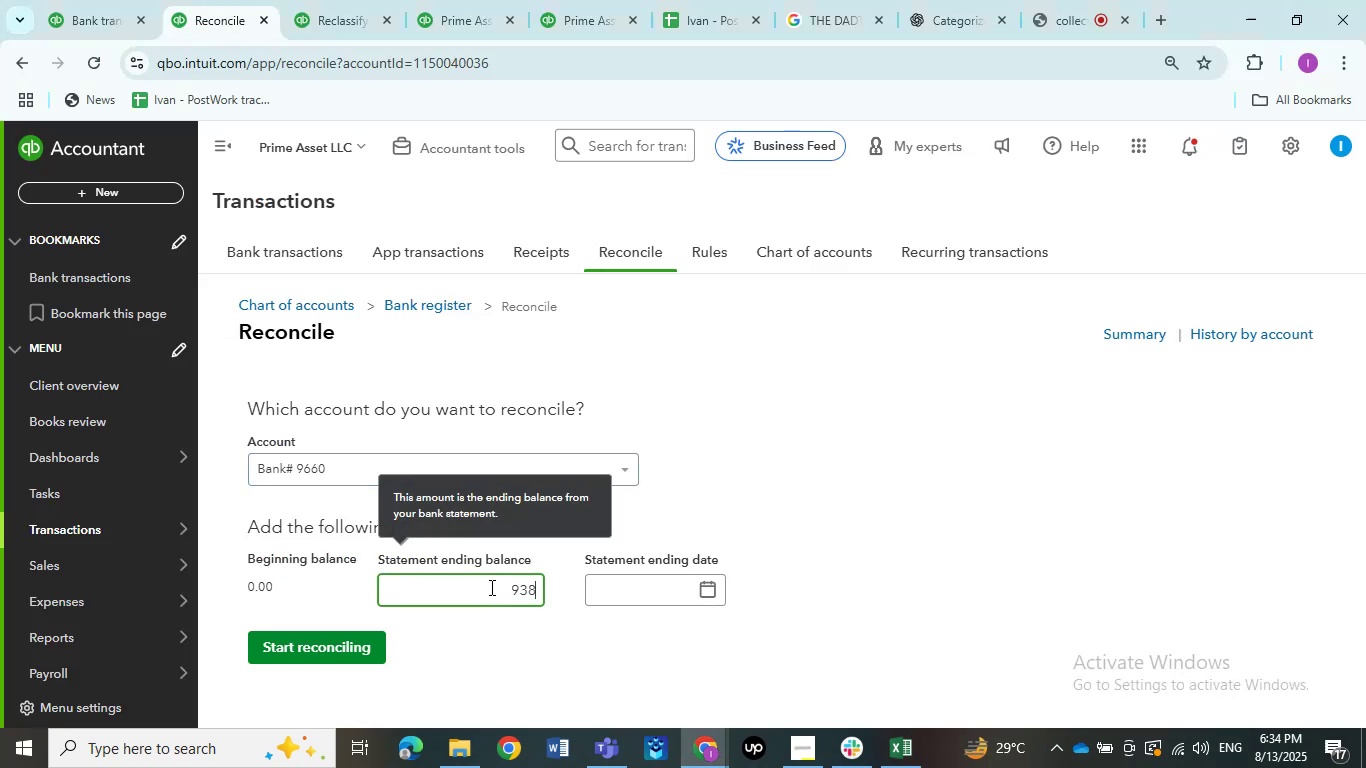 
key(Numpad2)
 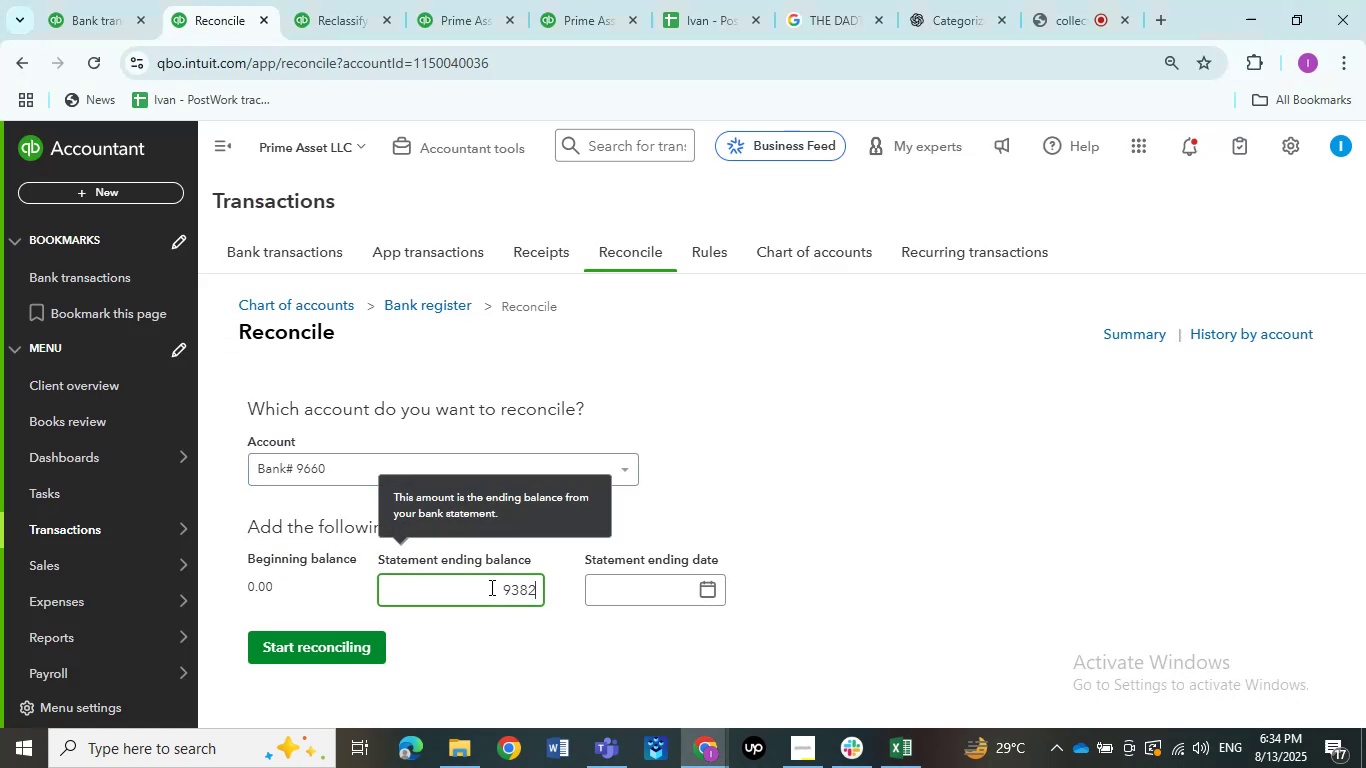 
key(Numpad0)
 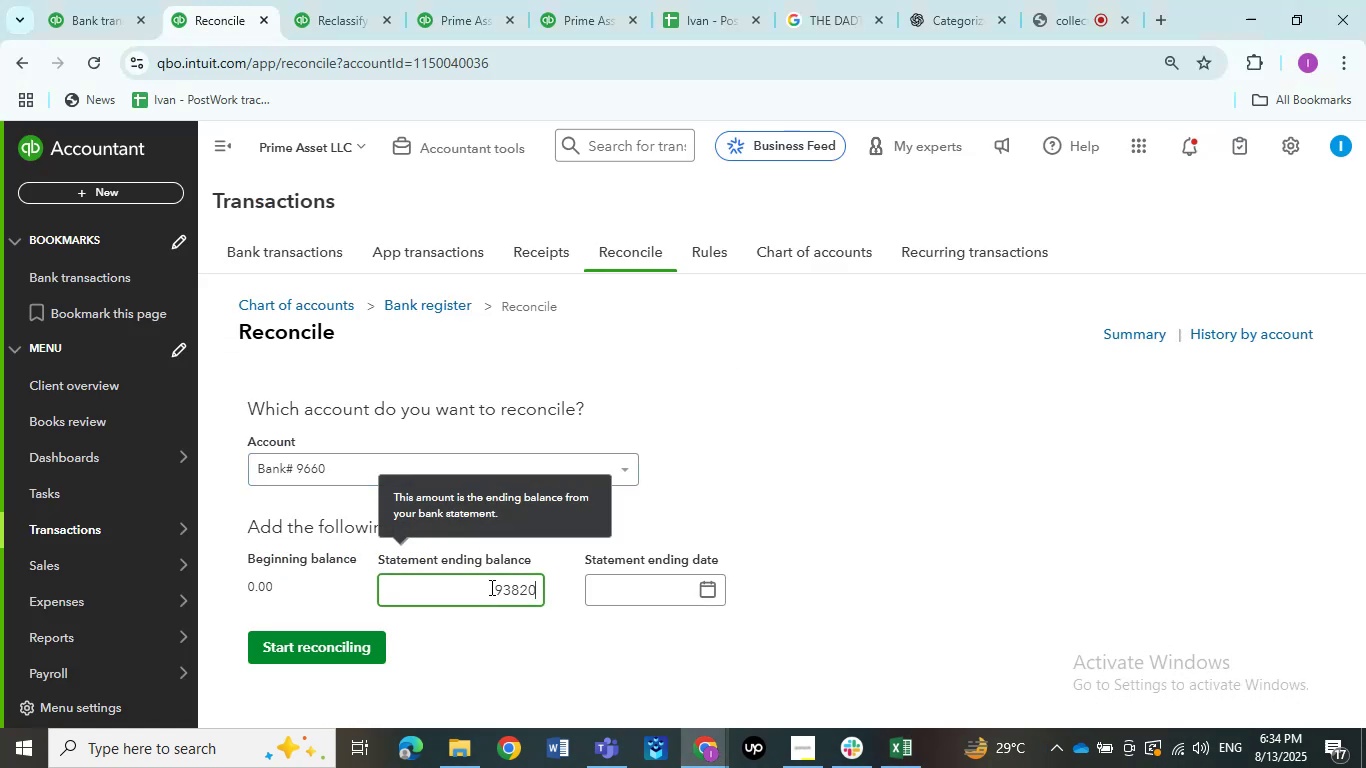 
key(NumpadDecimal)
 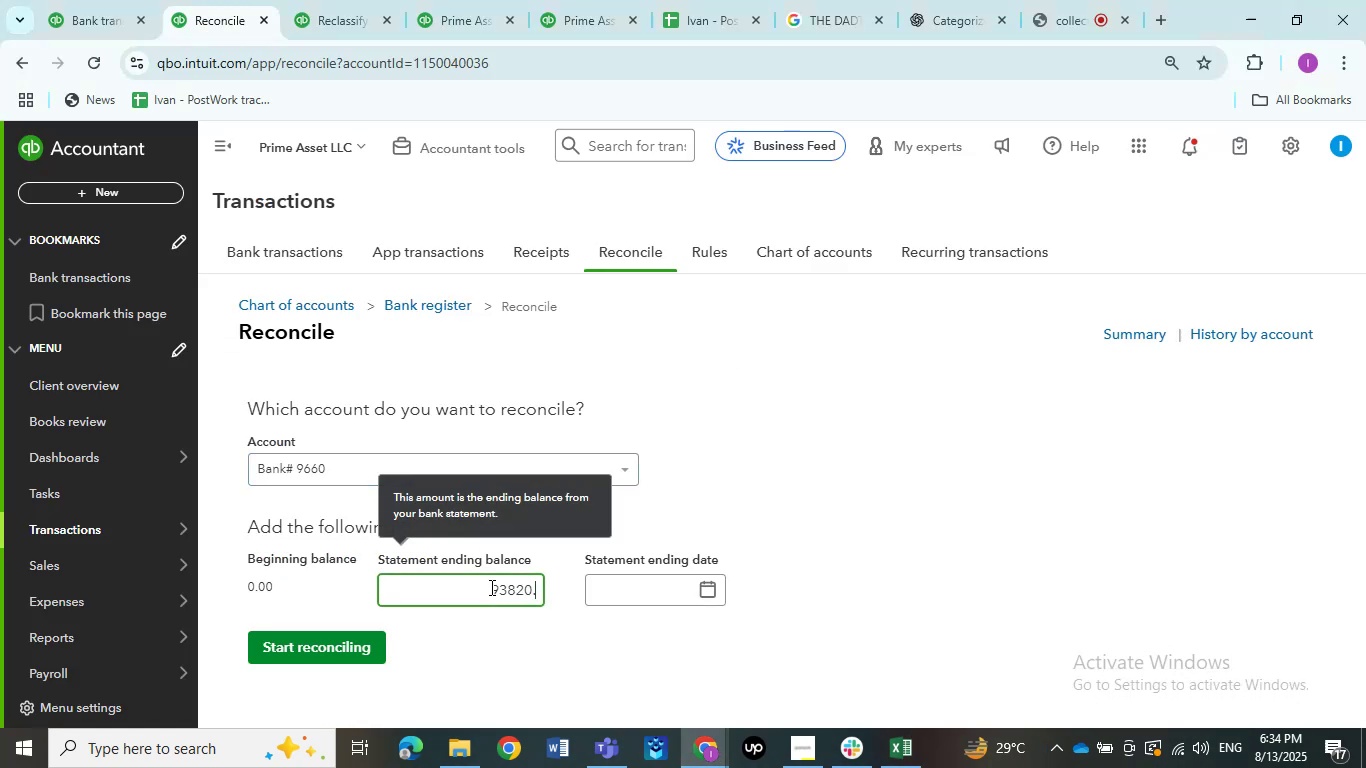 
key(Numpad9)
 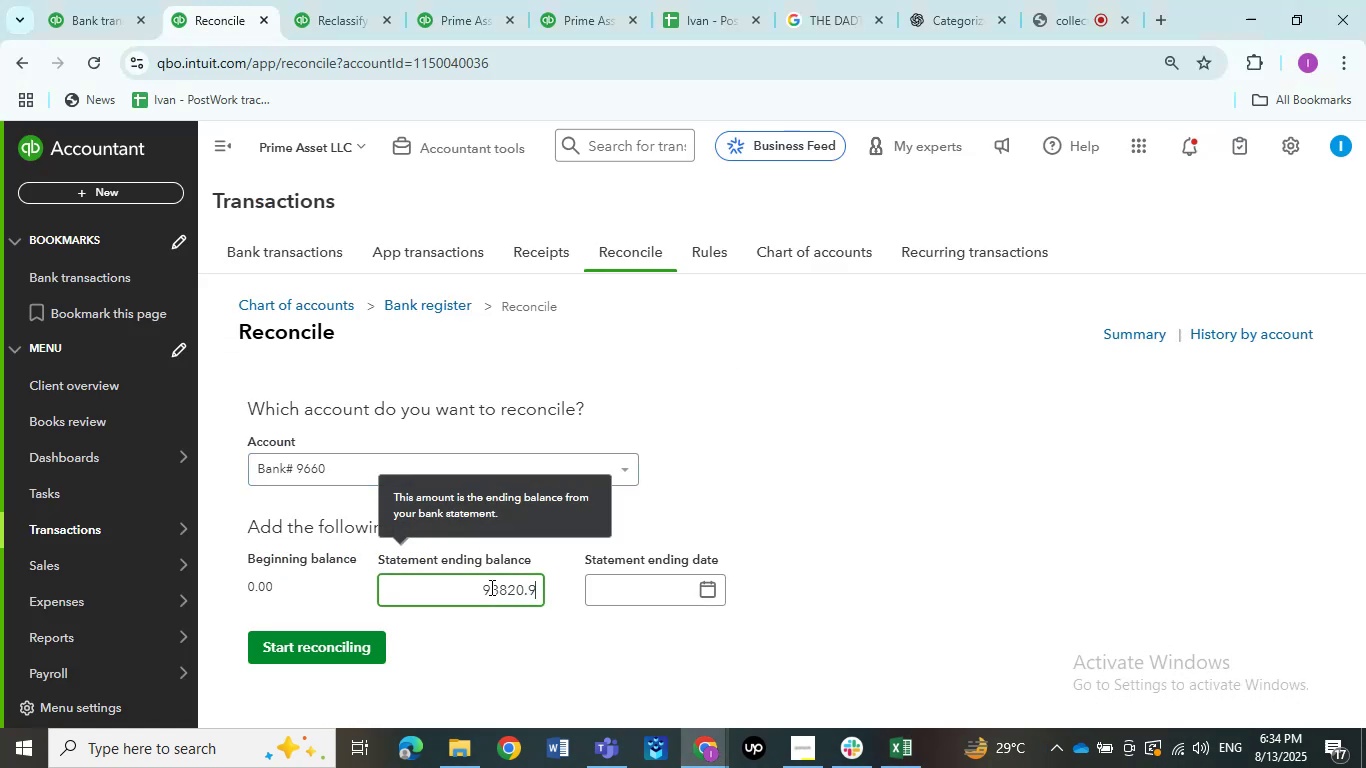 
key(Numpad3)
 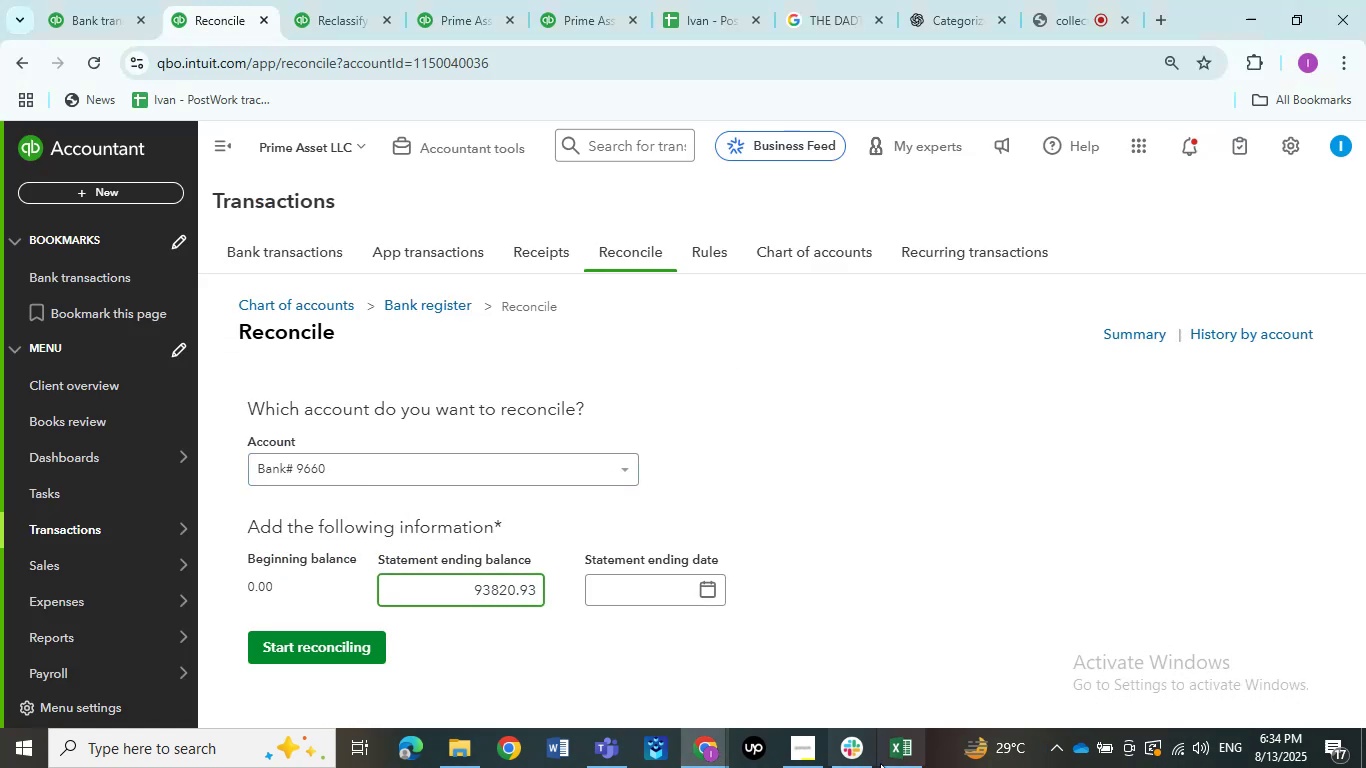 
left_click([888, 766])
 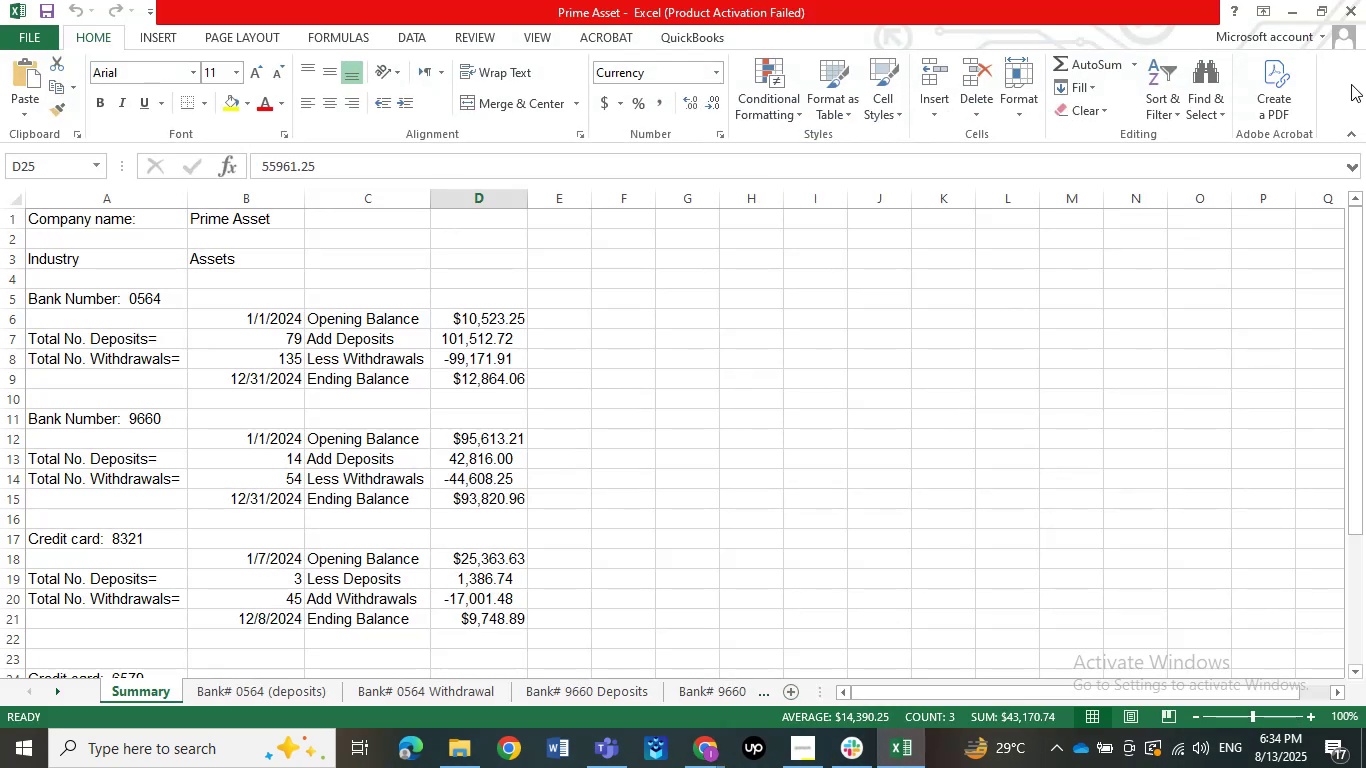 
left_click([1295, 20])
 